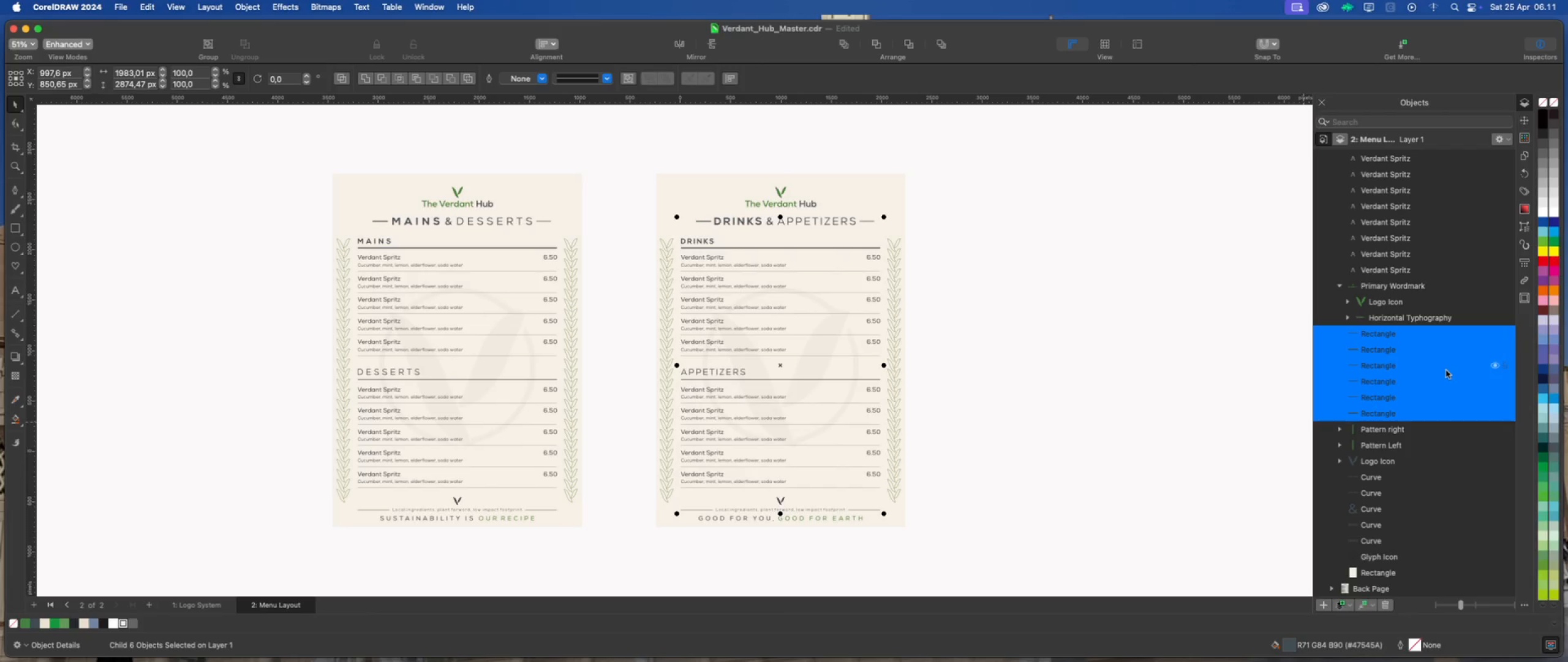 
wait(6.31)
 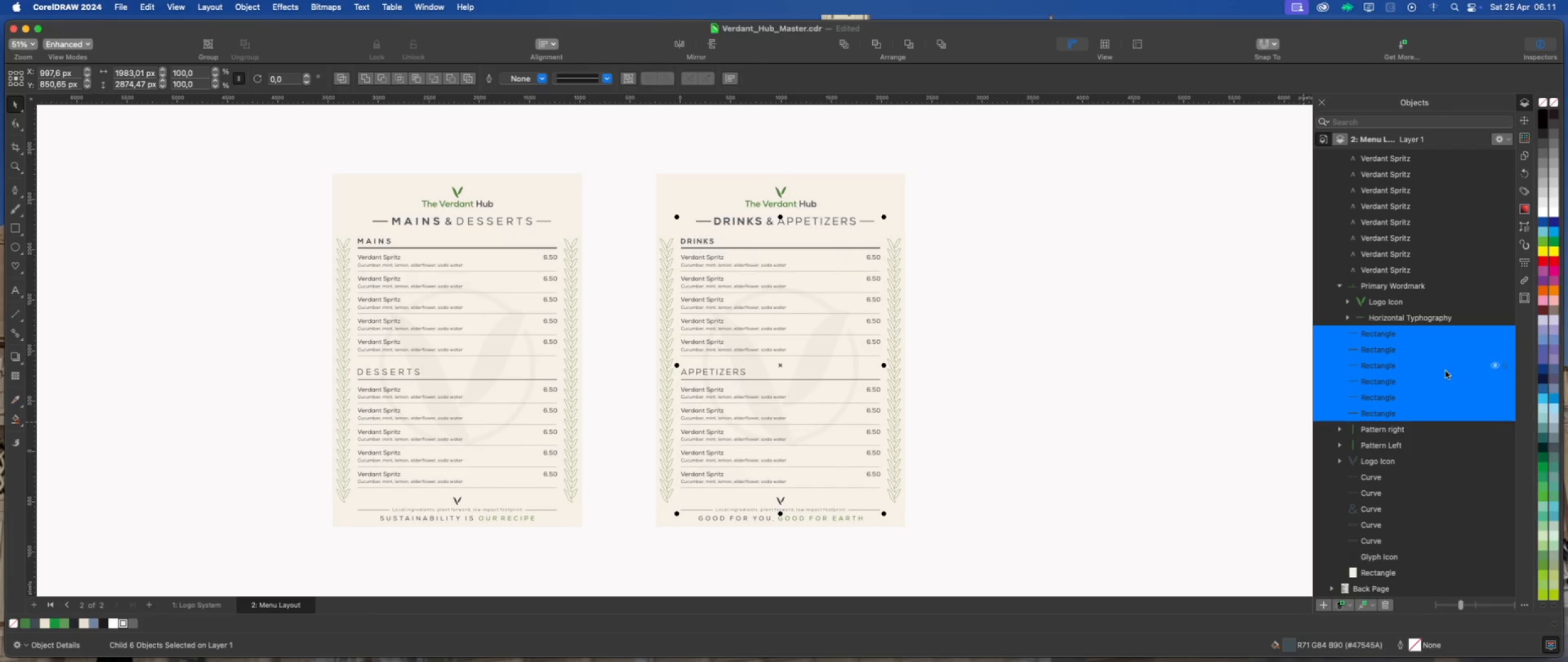 
key(Meta+G)
 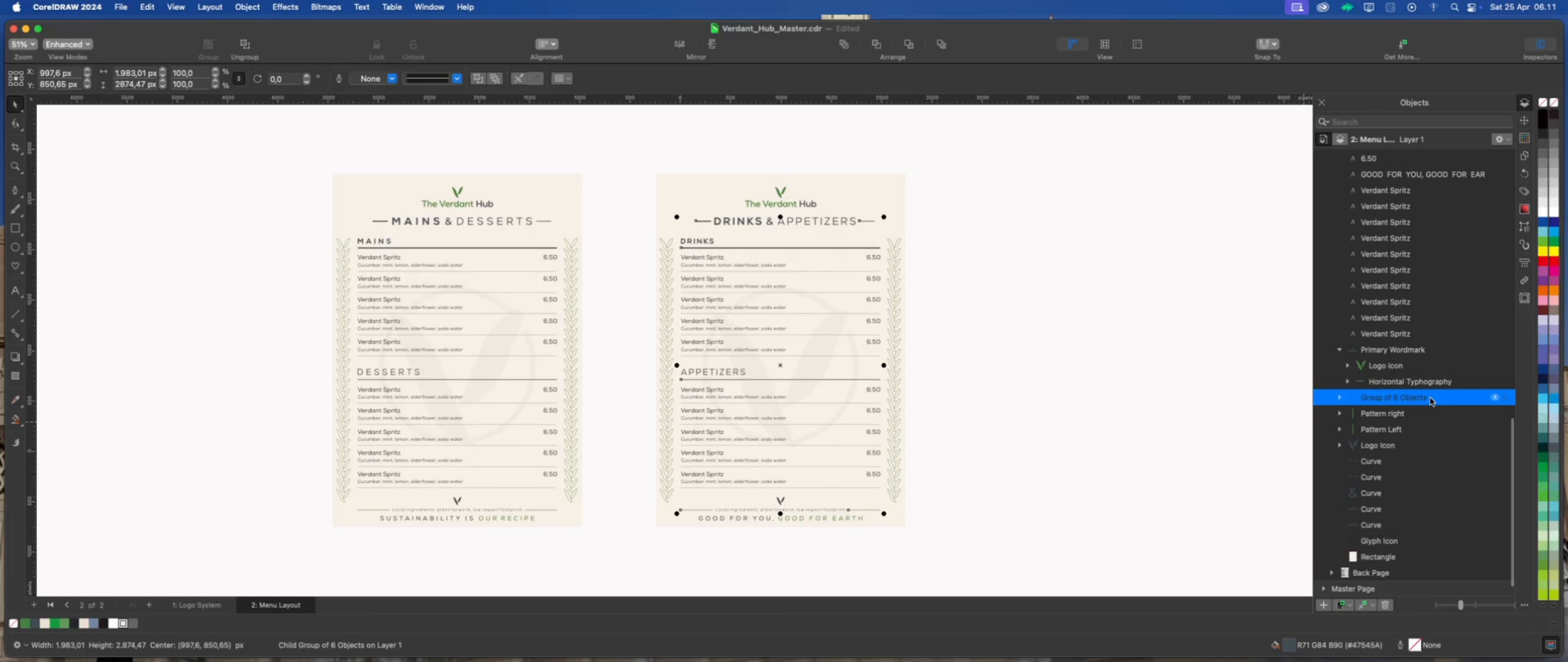 
double_click([1430, 398])
 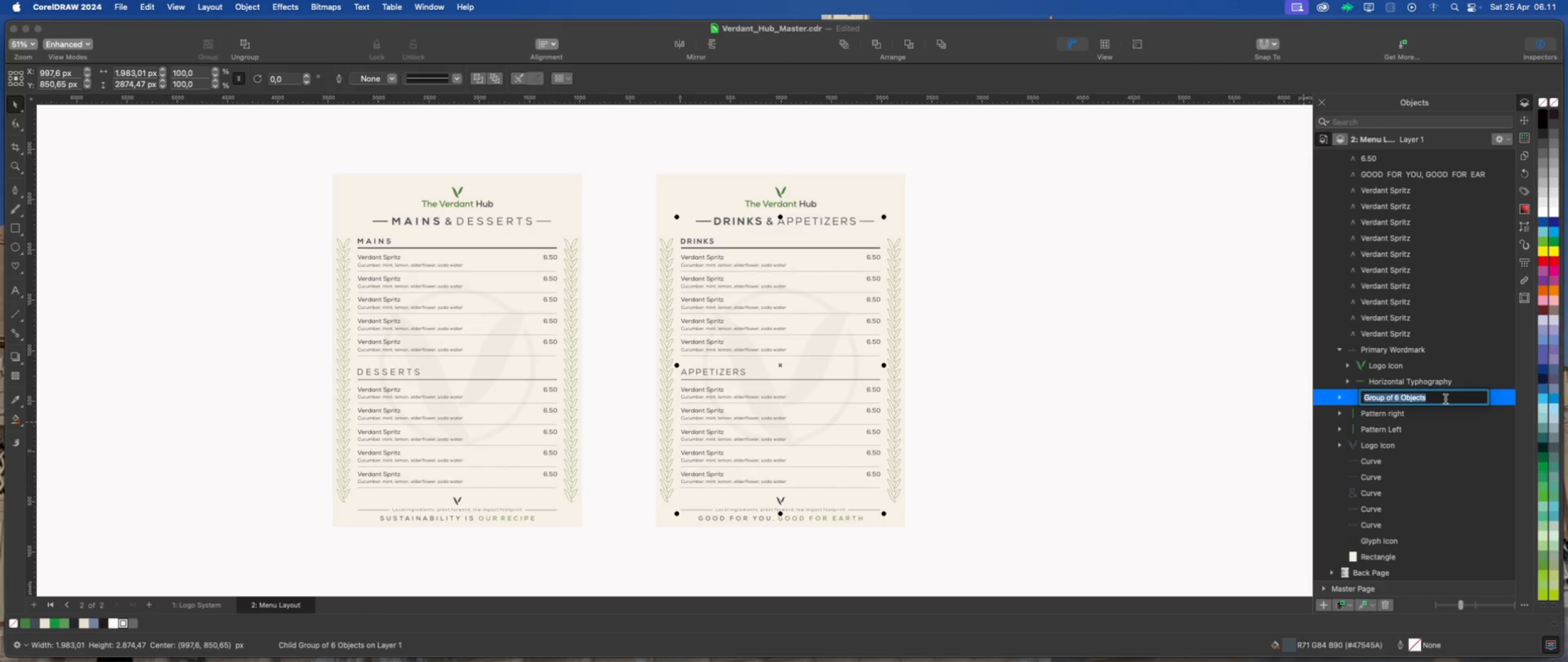 
type(Lines)
 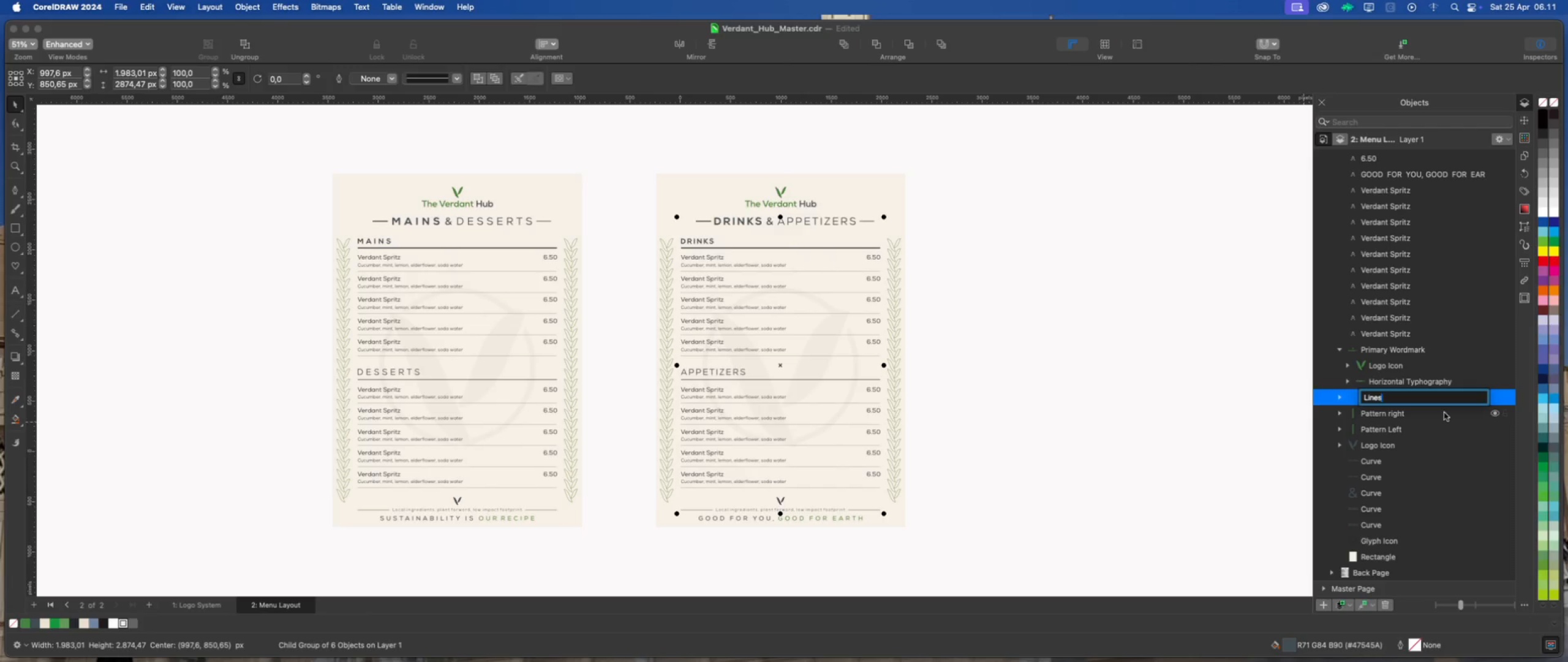 
left_click([1444, 413])
 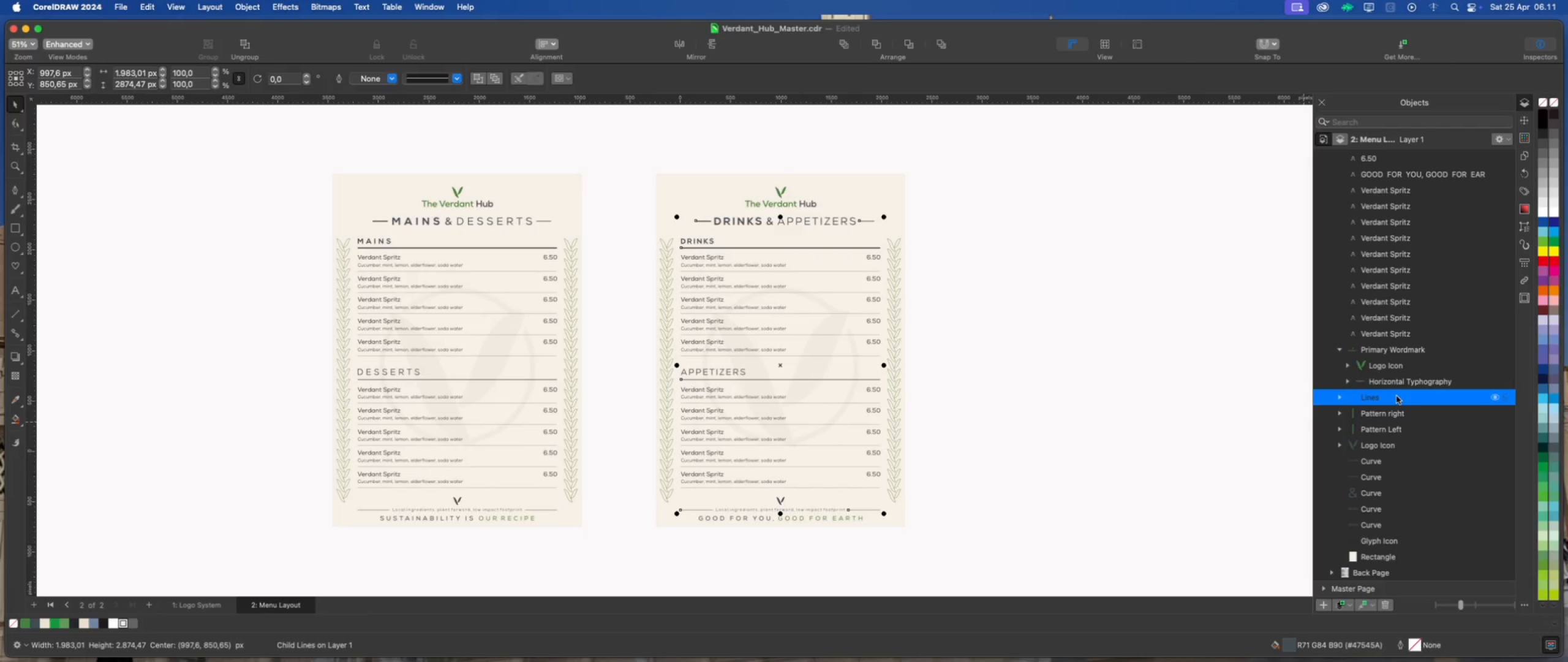 
scroll: coordinate [1408, 424], scroll_direction: down, amount: 3.0
 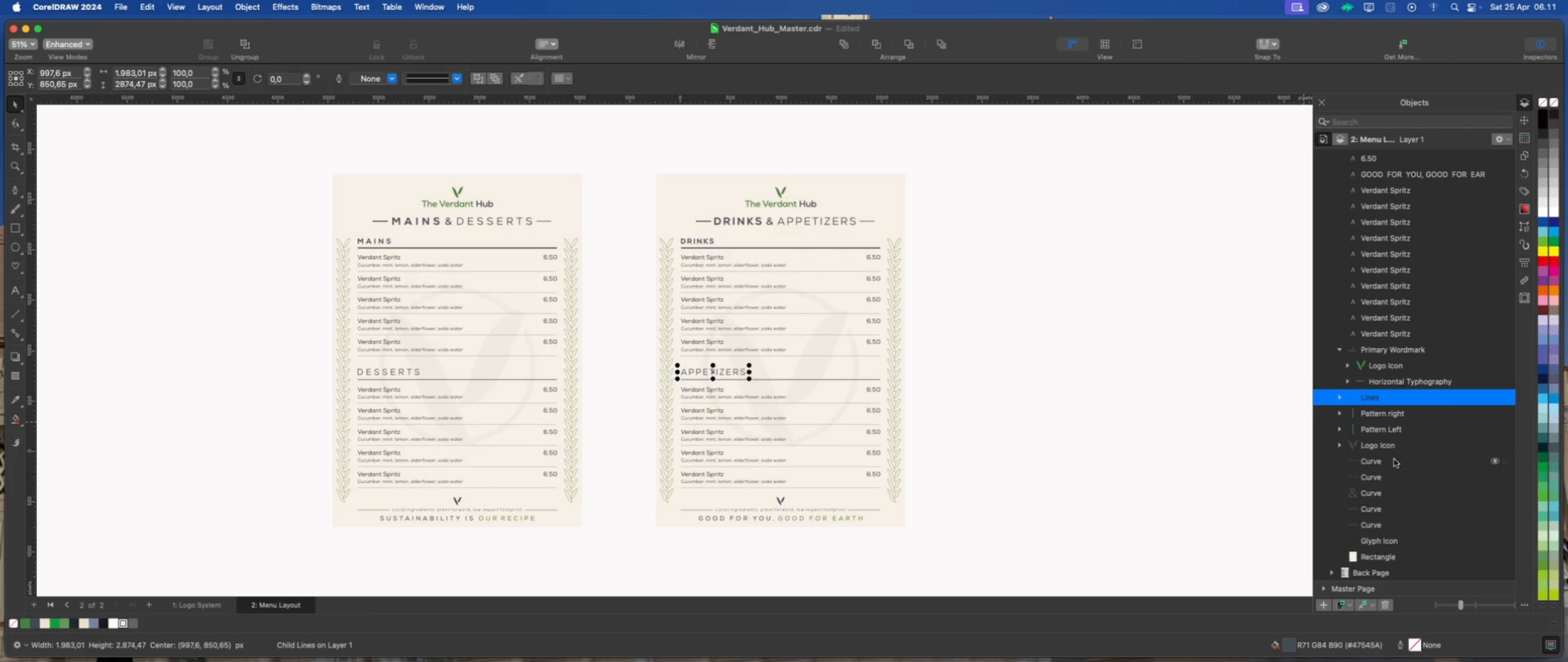 
left_click([1394, 458])
 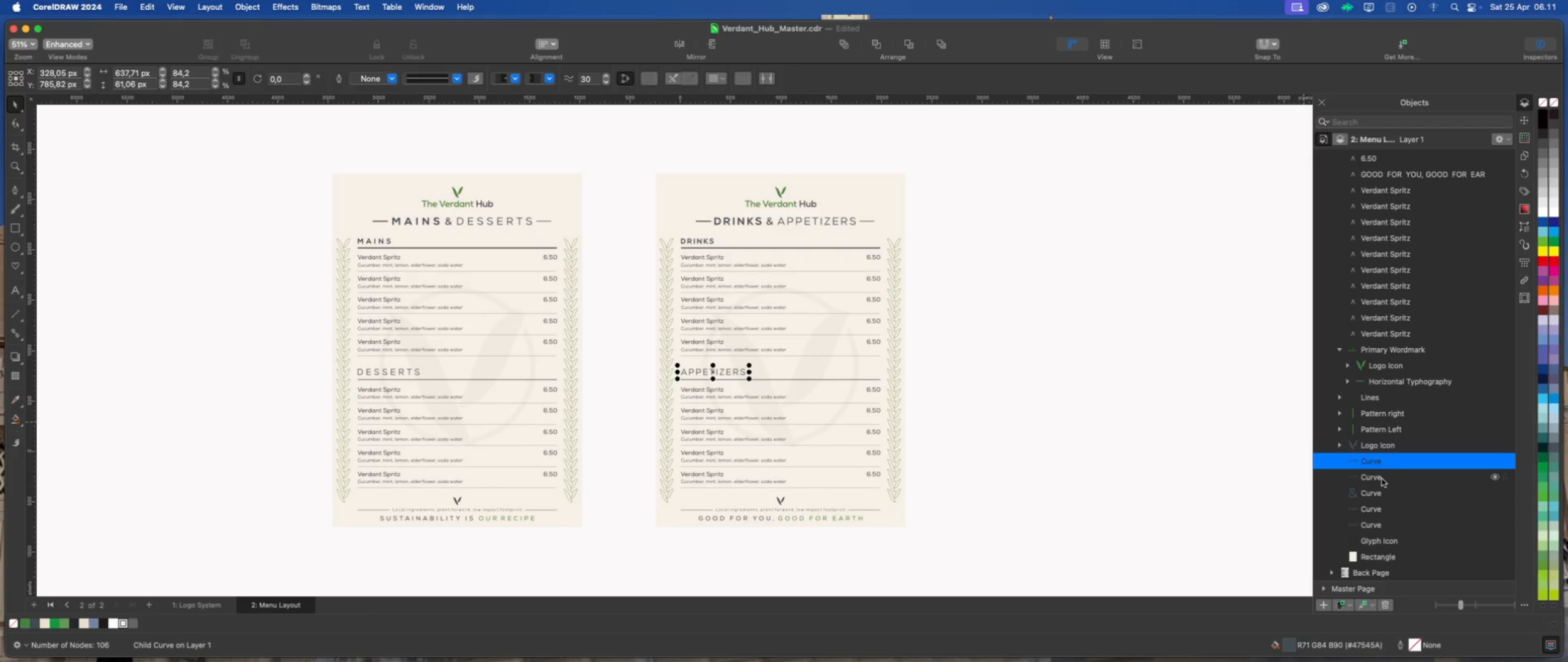 
left_click([1382, 479])
 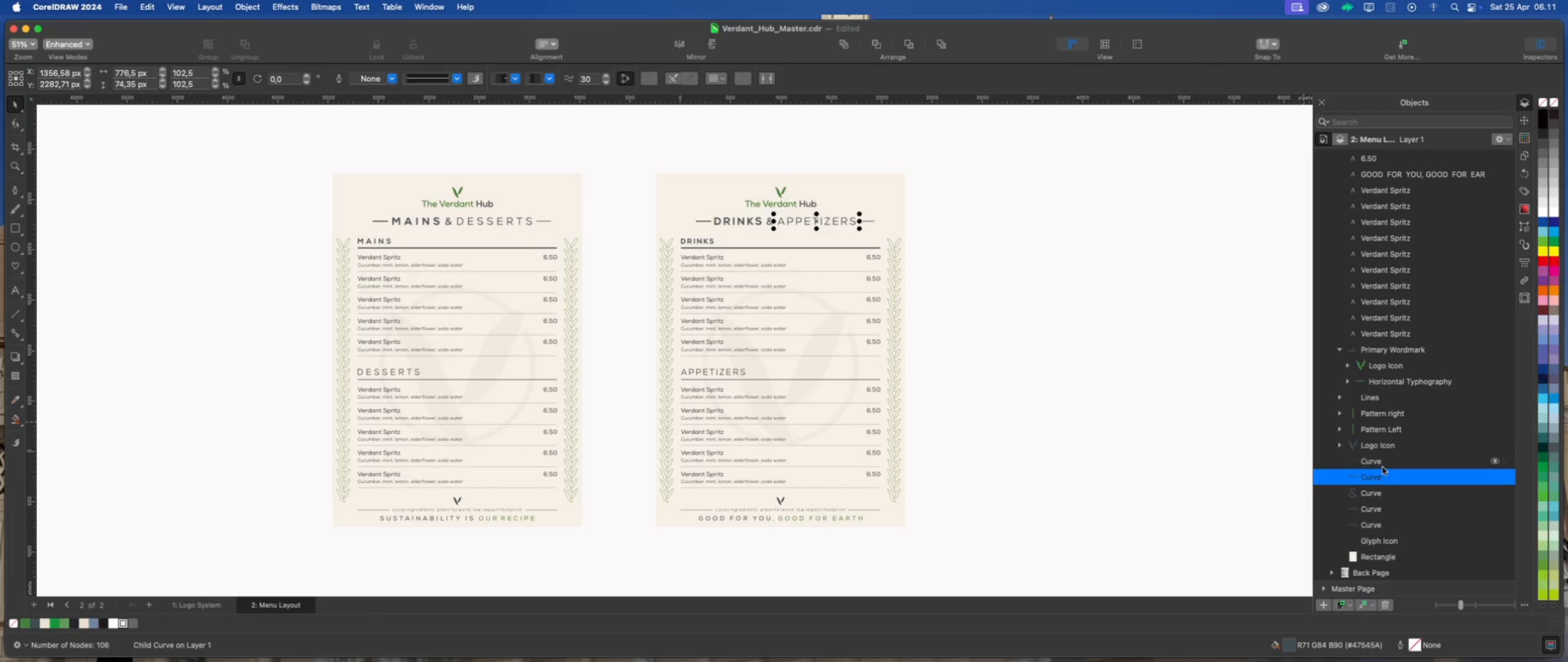 
left_click([1381, 463])
 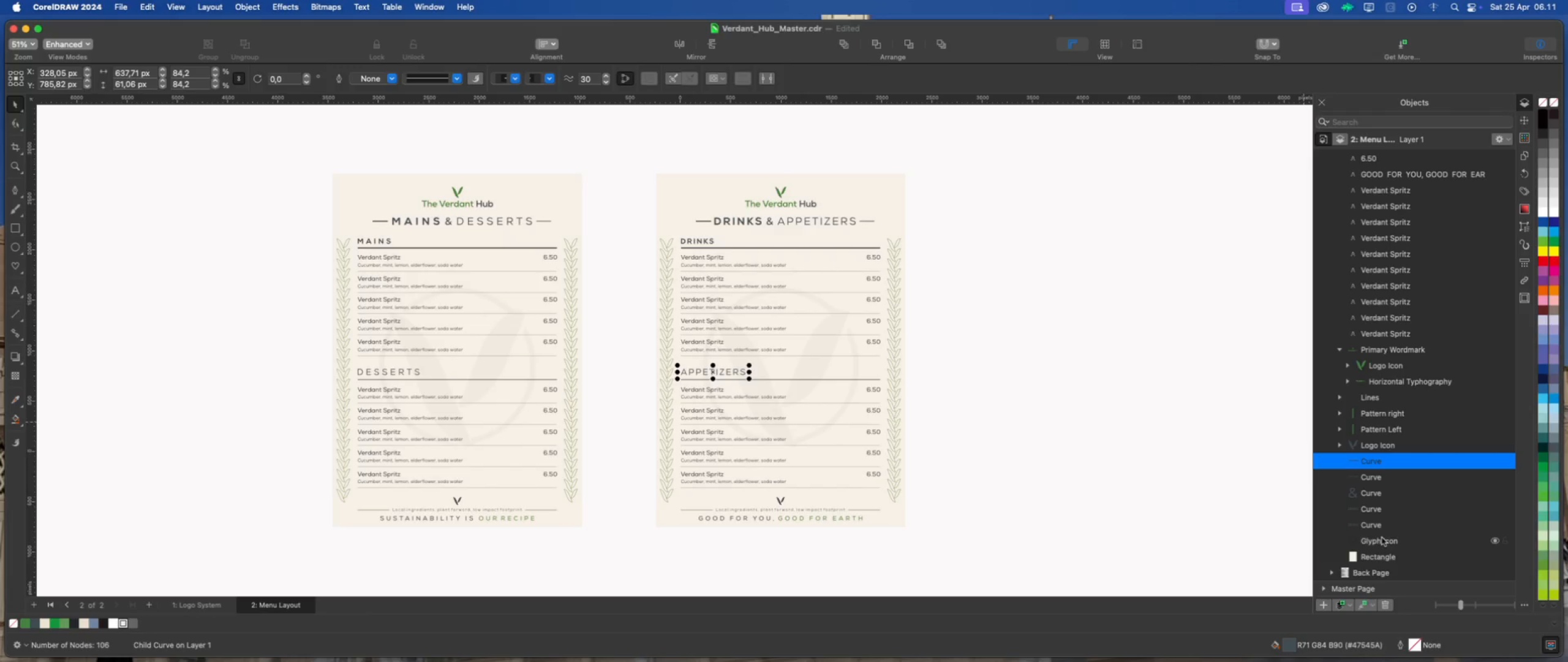 
left_click([1393, 543])
 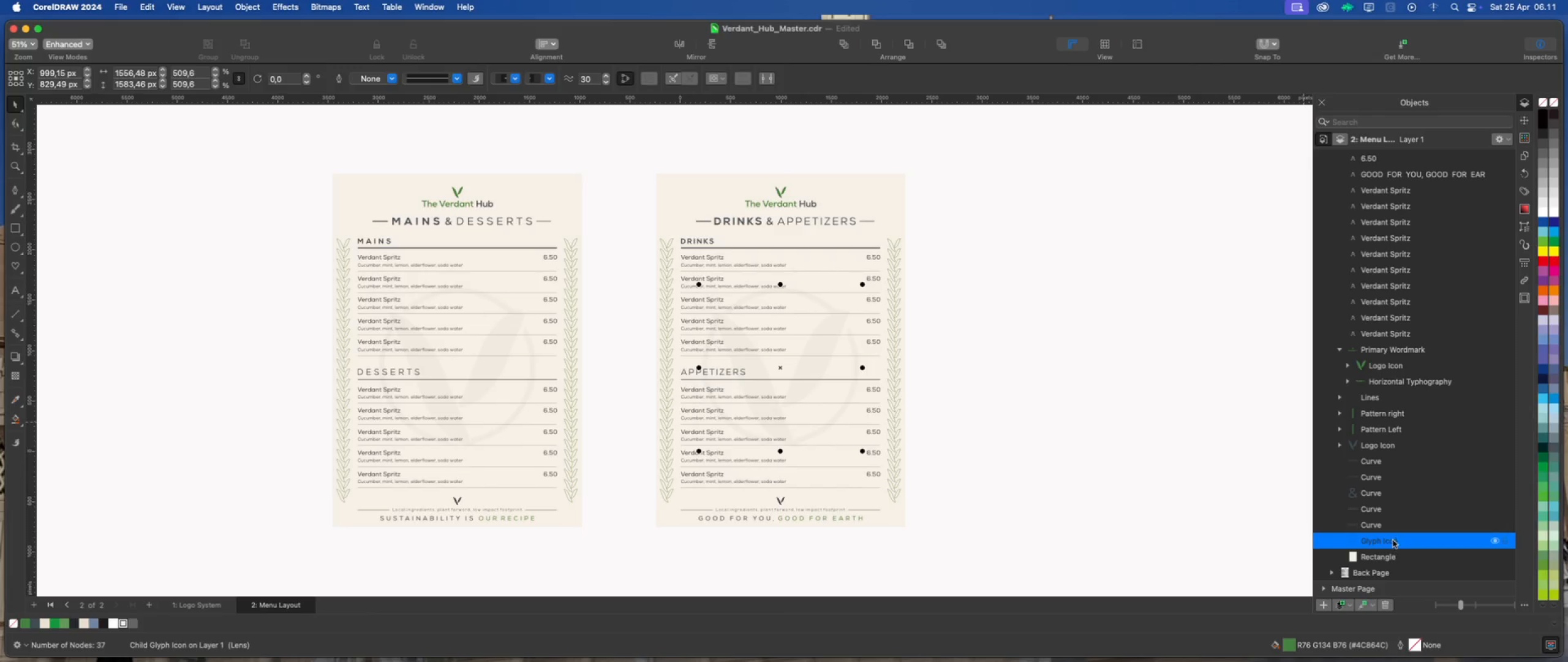 
left_click([1388, 528])
 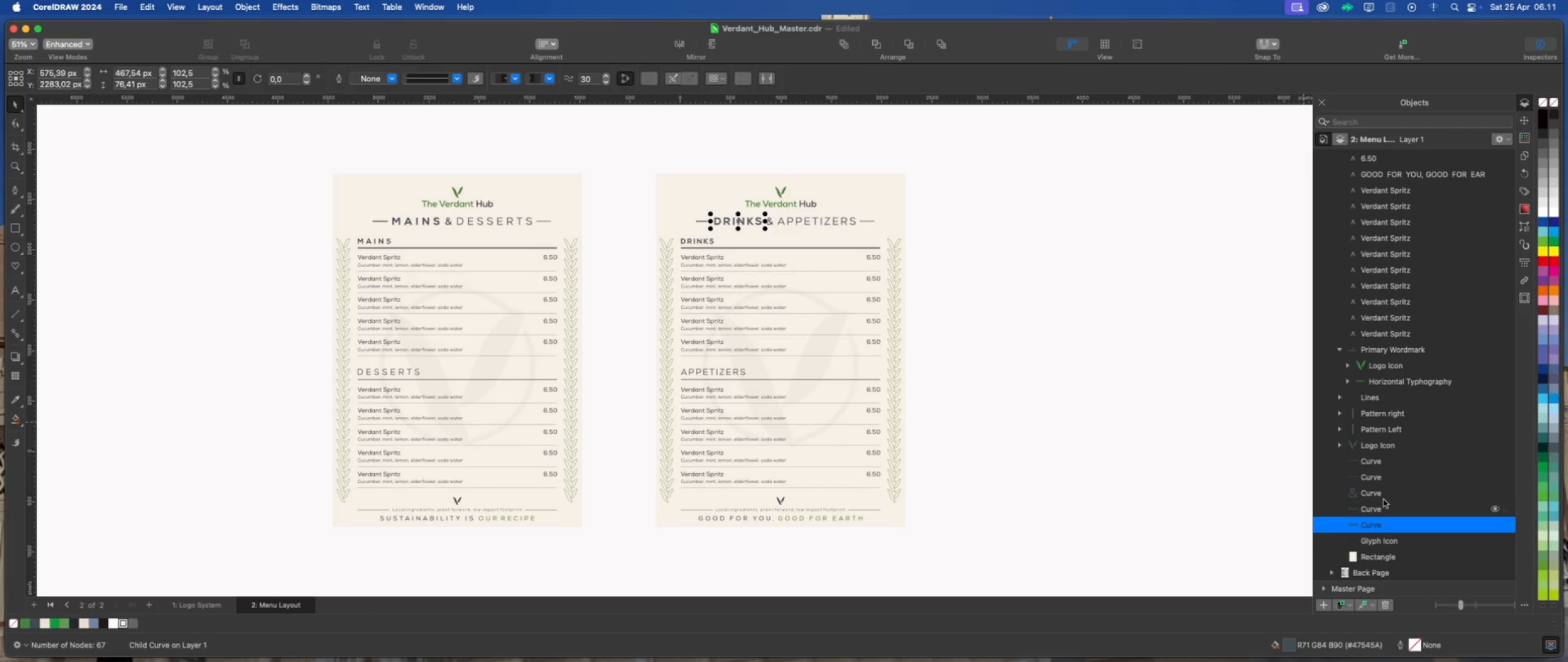 
hold_key(key=ShiftLeft, duration=1.25)
left_click([1378, 462])
 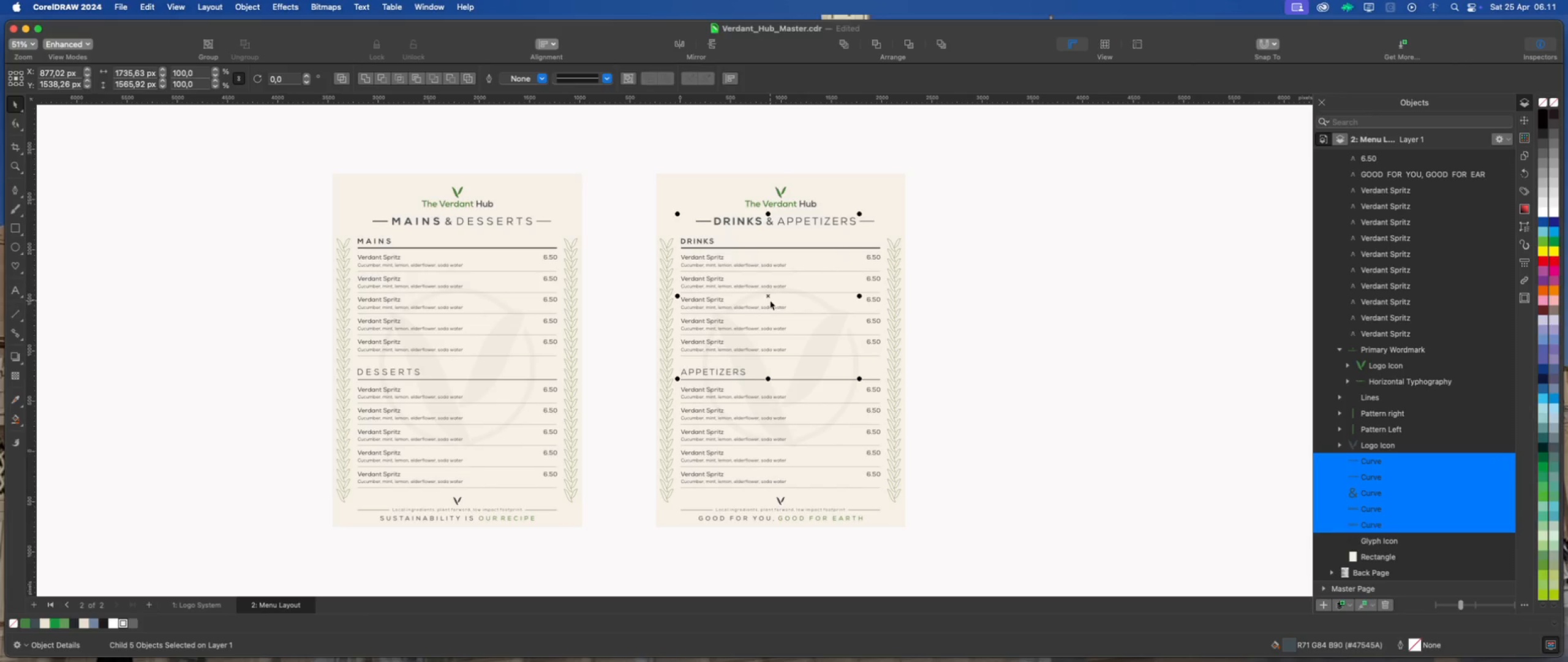 
left_click_drag(start_coordinate=[769, 297], to_coordinate=[987, 297])
 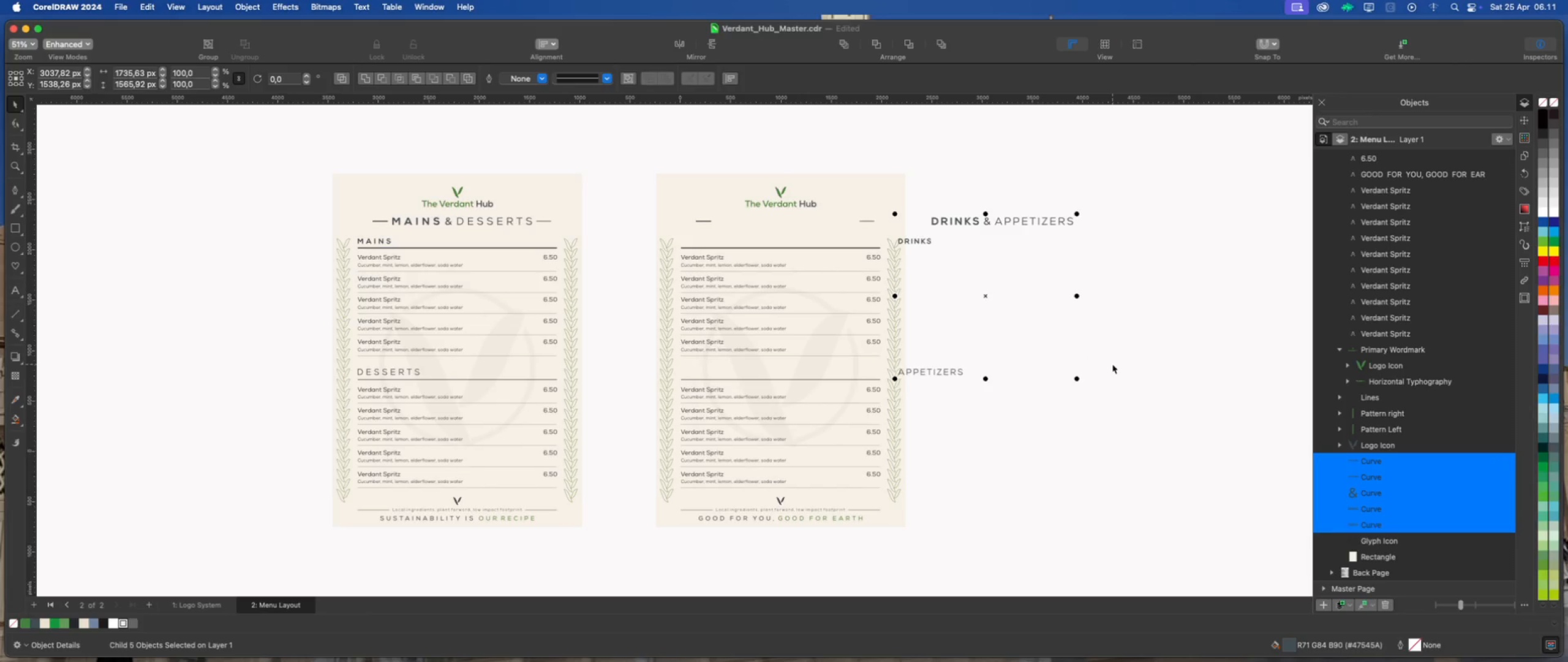 
key(Meta+Z)
 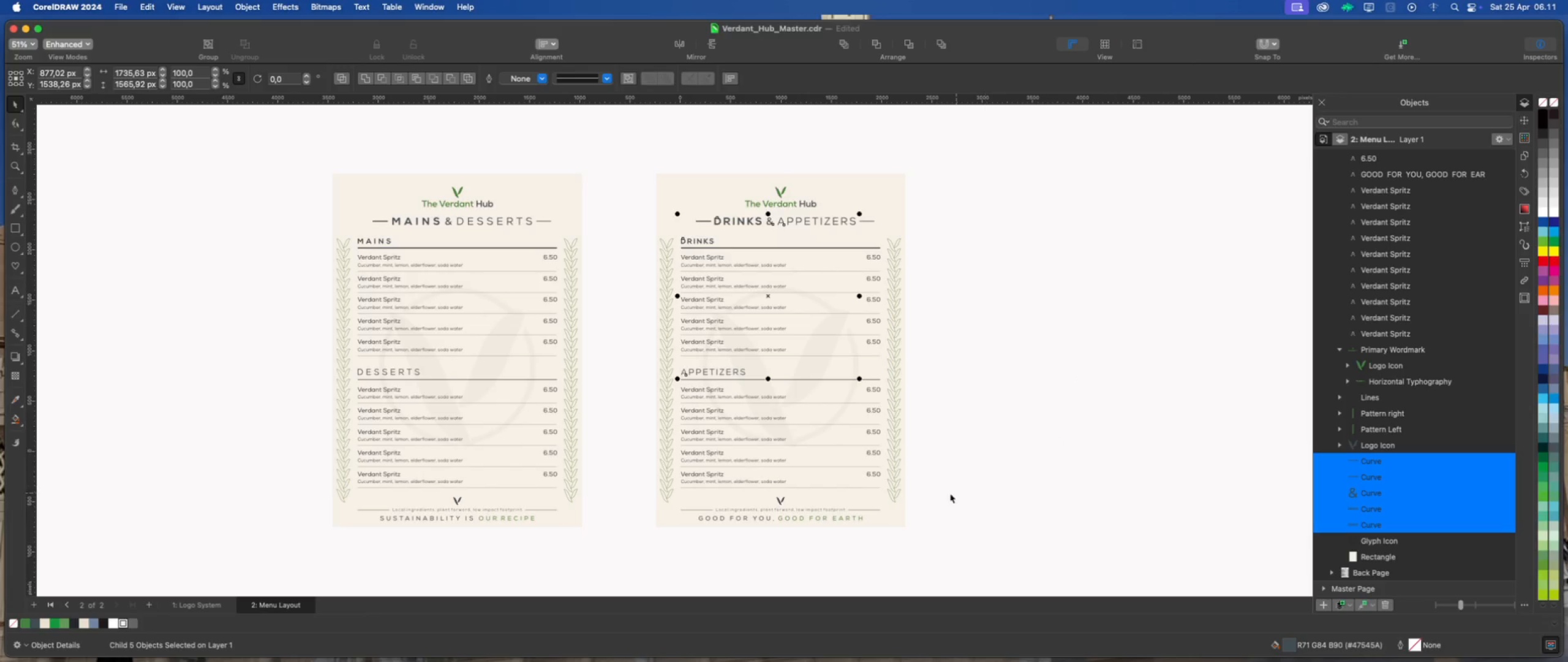 
hold_key(key=ShiftLeft, duration=0.94)
left_click([845, 509])
 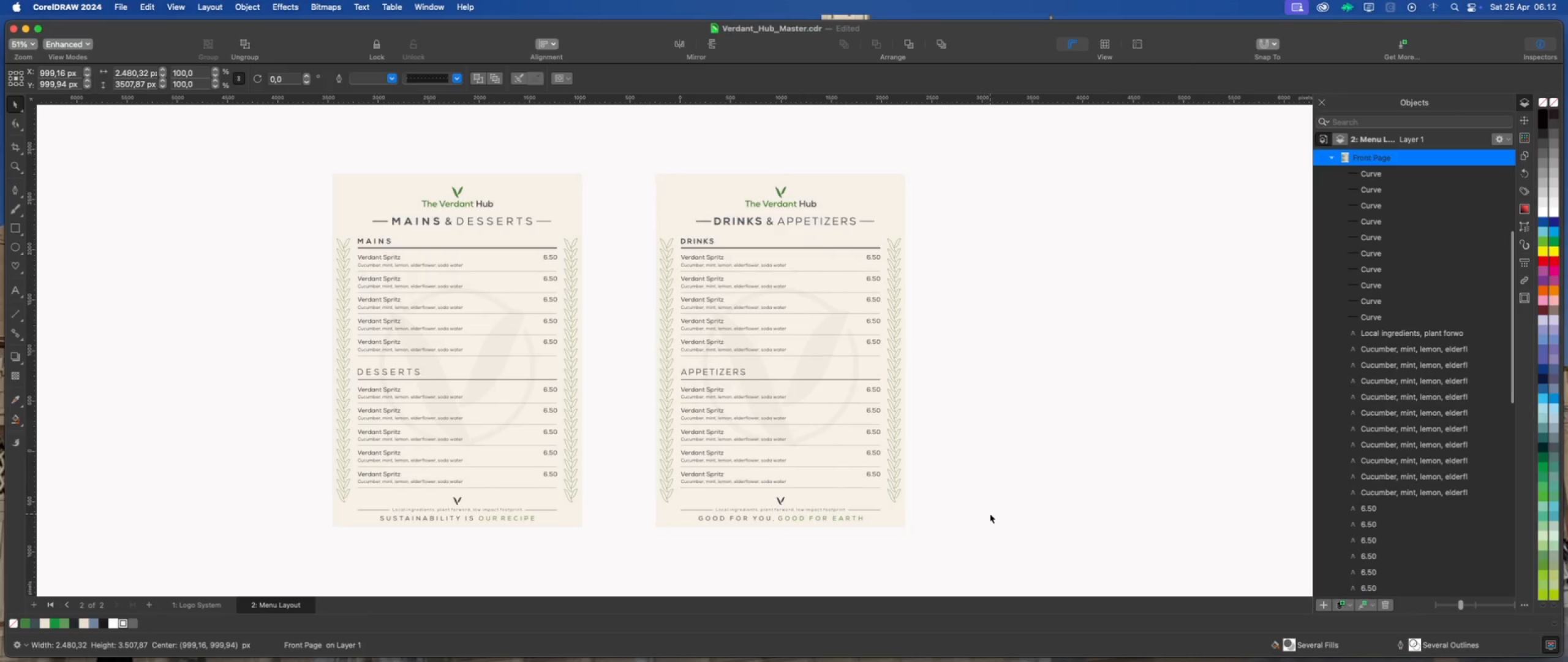 
left_click([990, 514])
 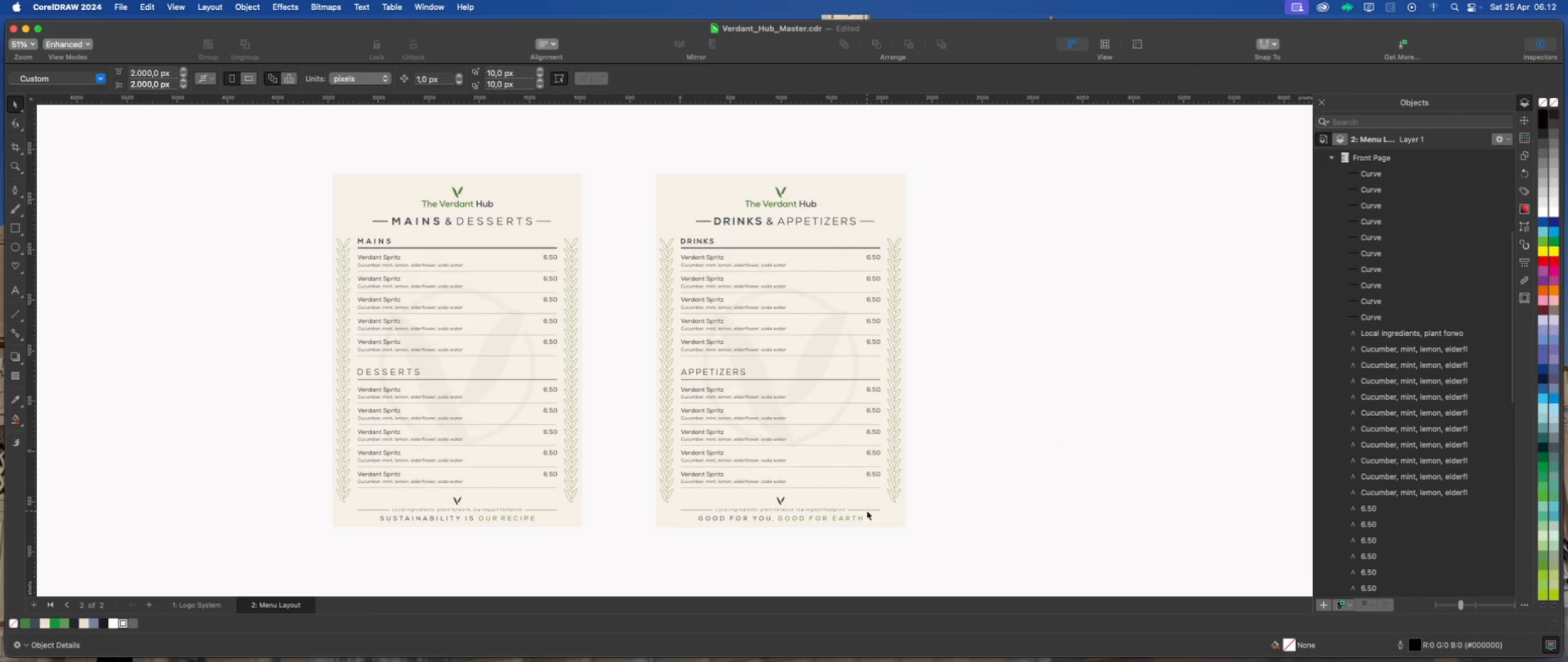 
left_click([867, 511])
 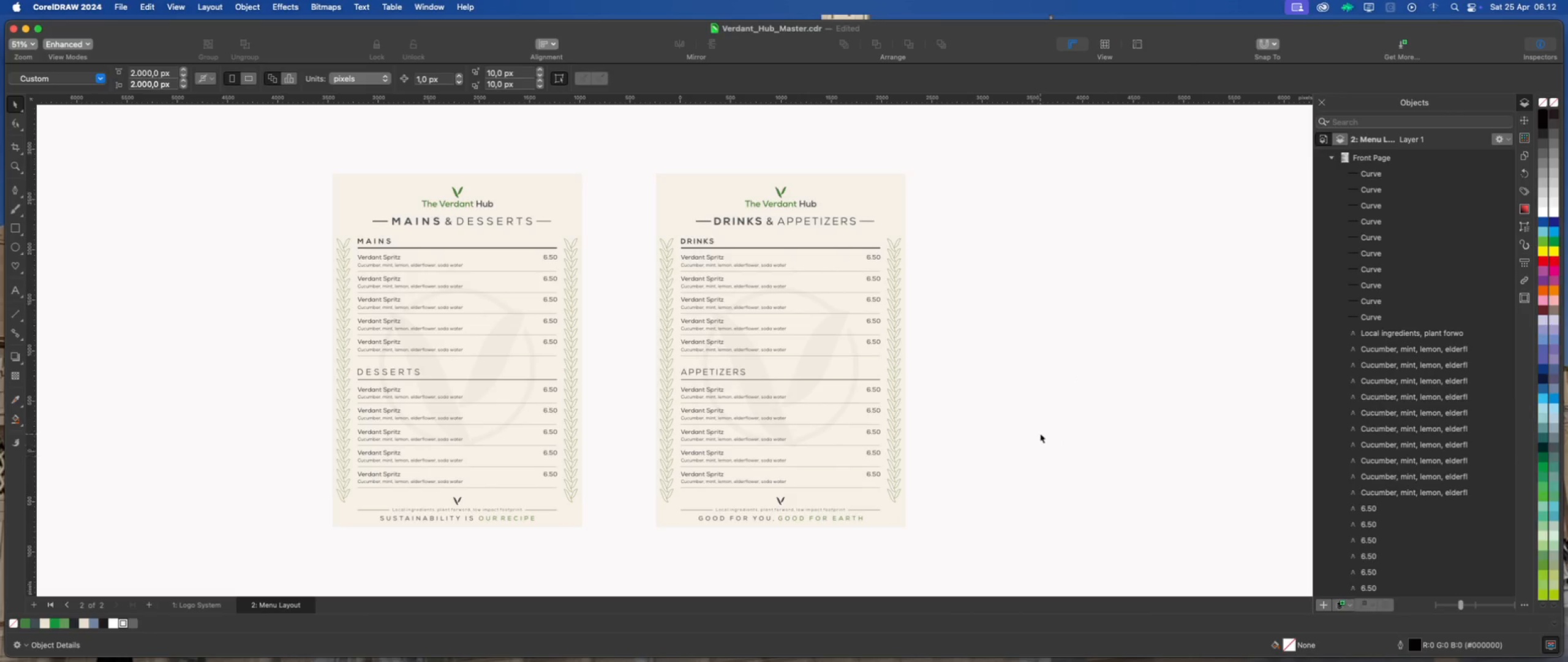 
scroll: coordinate [1120, 411], scroll_direction: none, amount: 0.0
 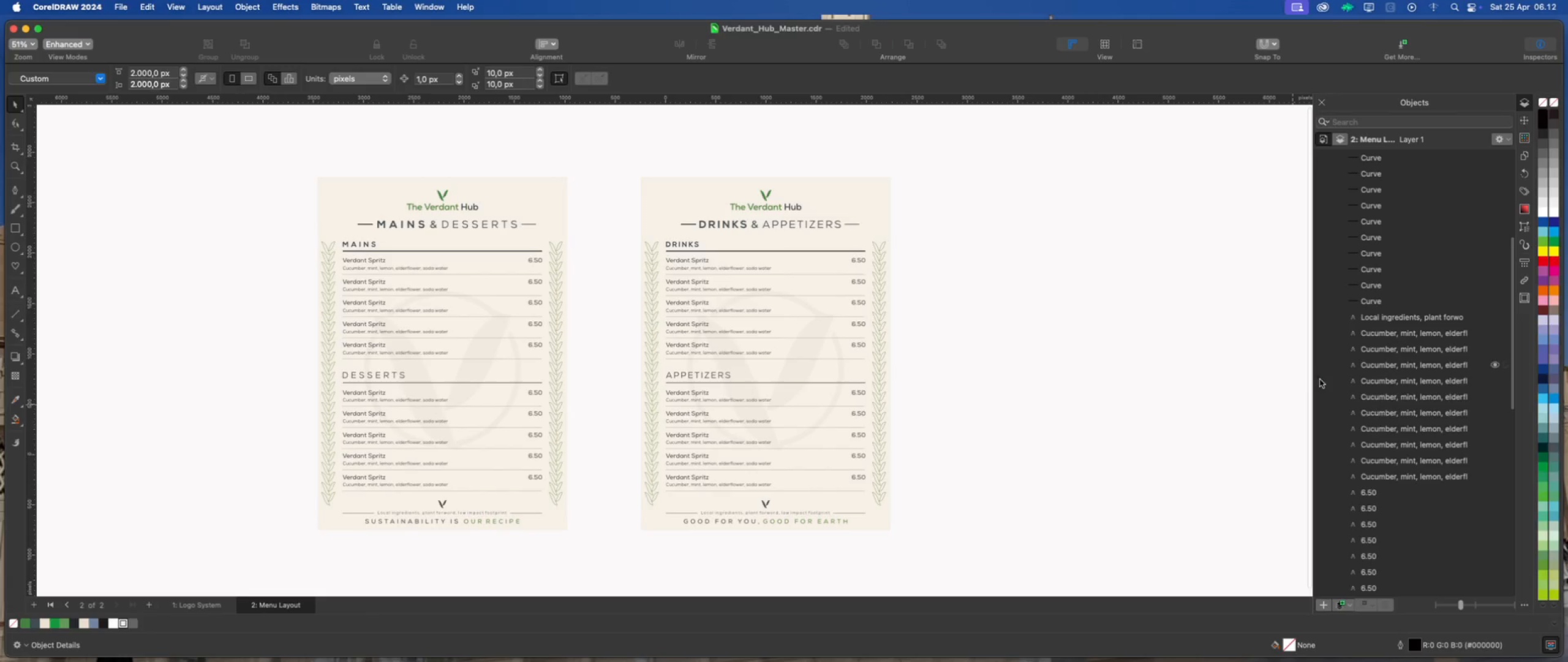 
scroll: coordinate [1320, 379], scroll_direction: down, amount: 1.0
 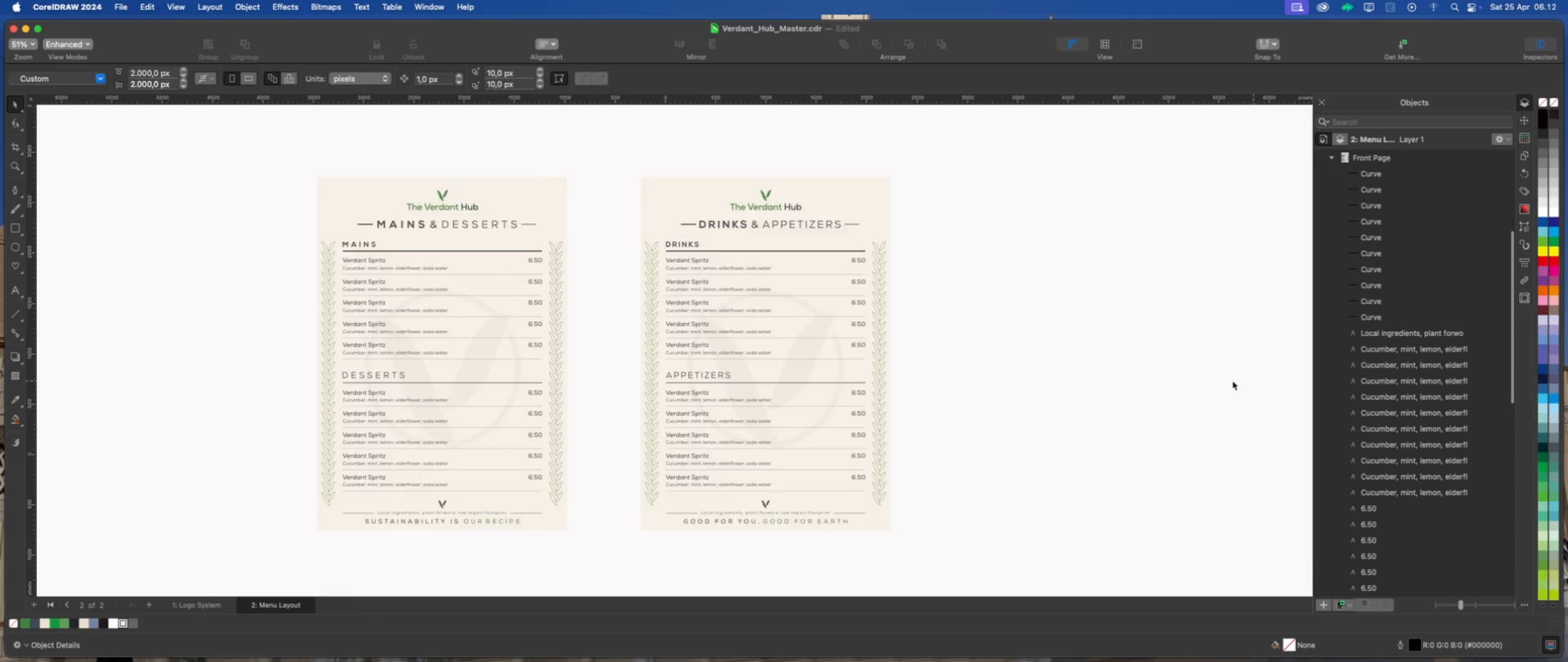 
scroll: coordinate [1239, 381], scroll_direction: up, amount: 2.0
 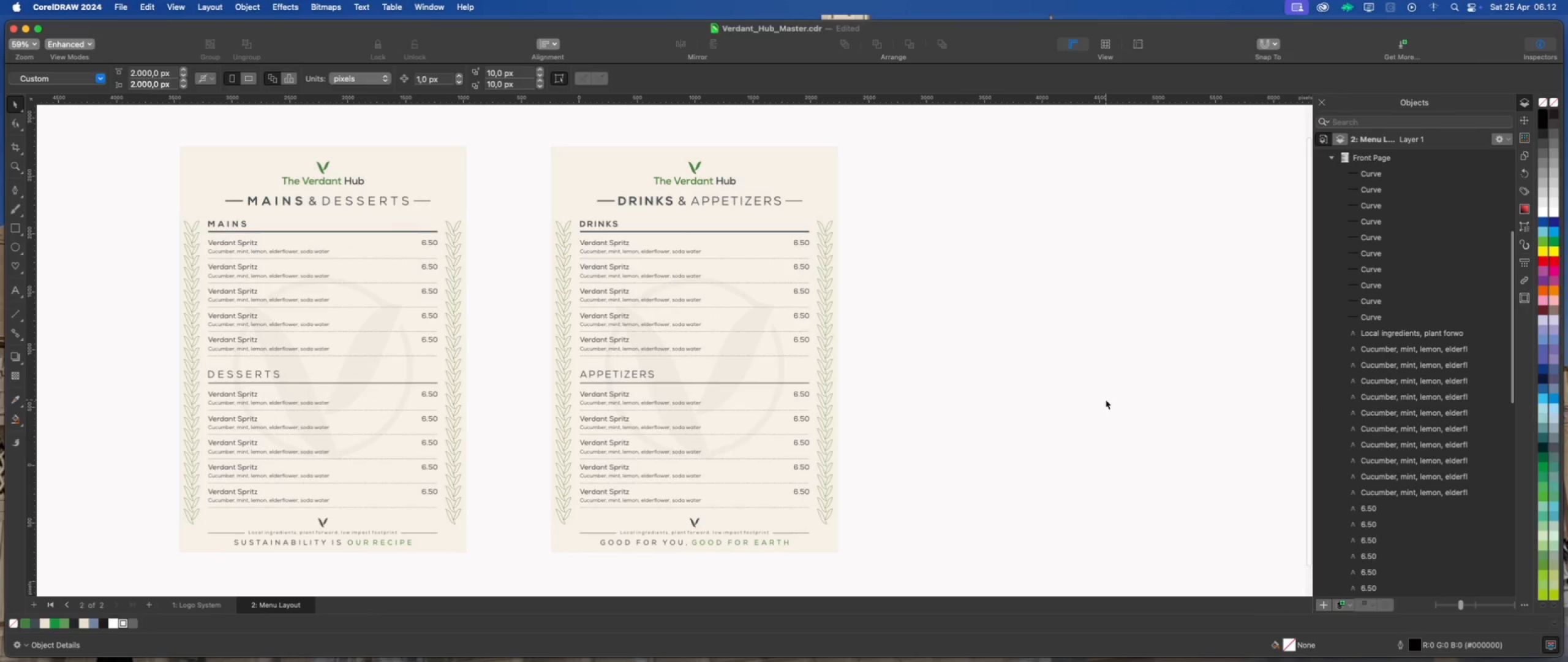 
left_click([1106, 400])
 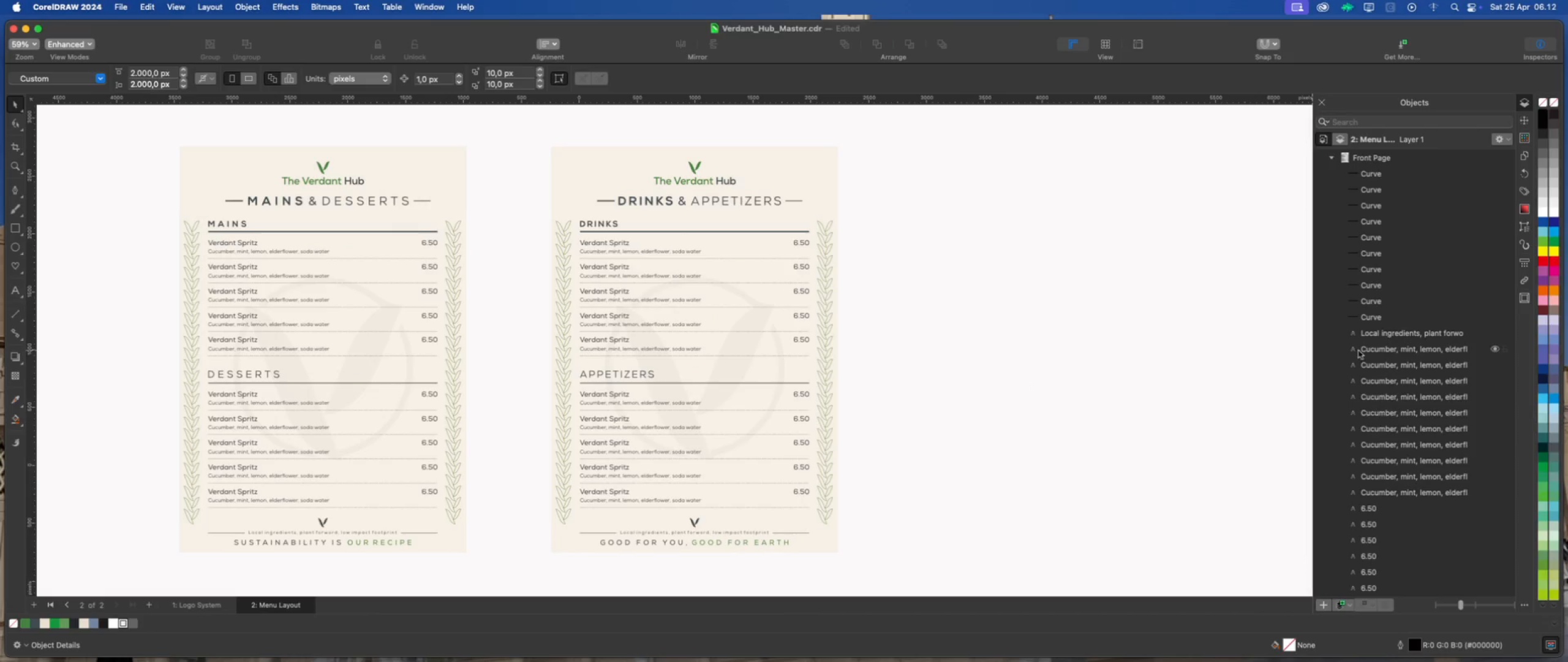 
scroll: coordinate [1360, 348], scroll_direction: up, amount: 11.0
 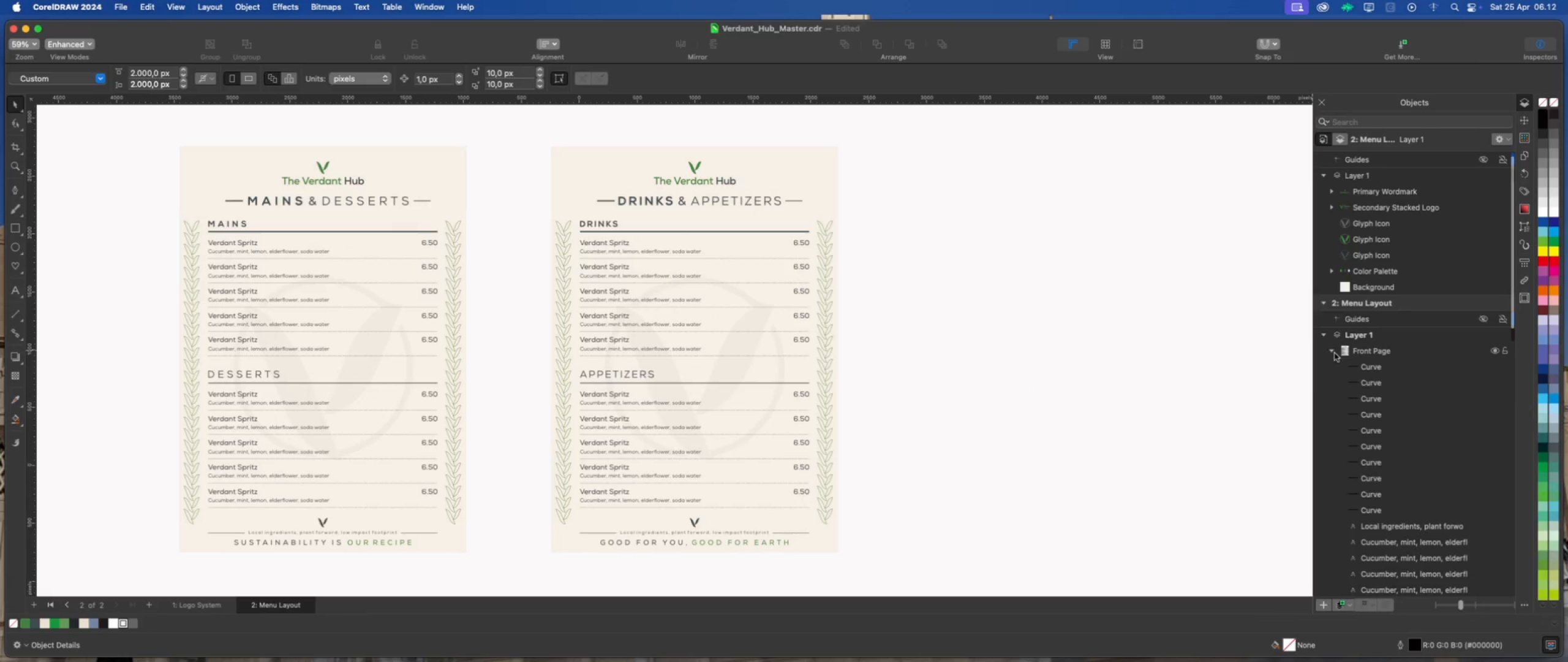 
left_click([1335, 353])
 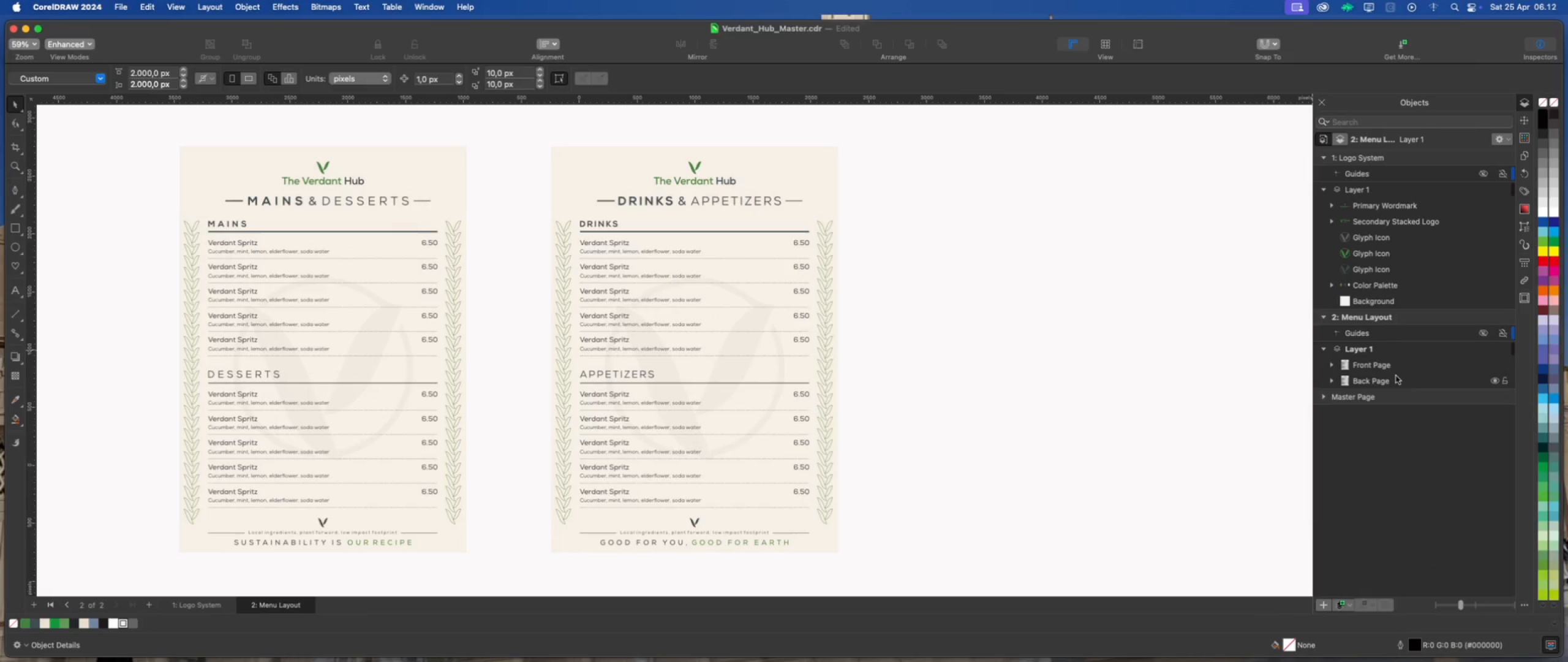 
scroll: coordinate [1399, 372], scroll_direction: down, amount: 1.0
 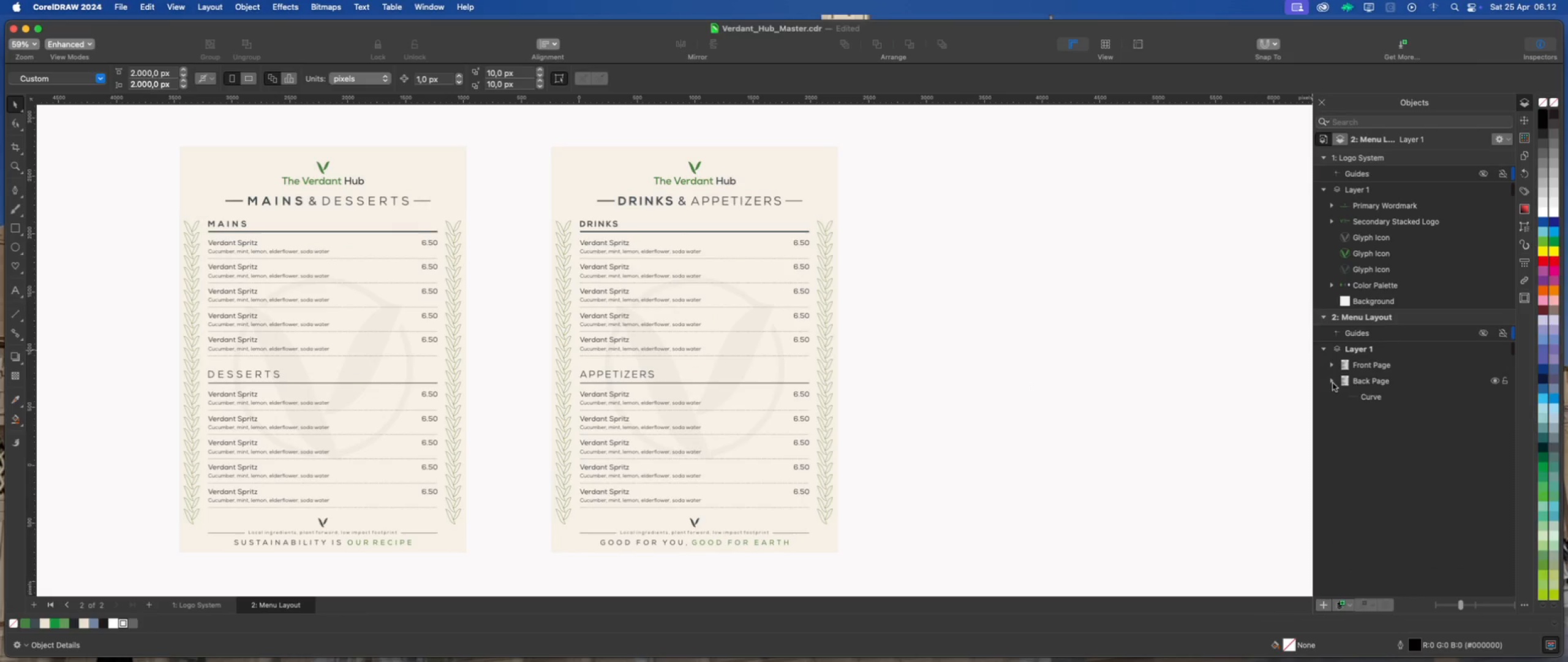 
left_click([1333, 383])
 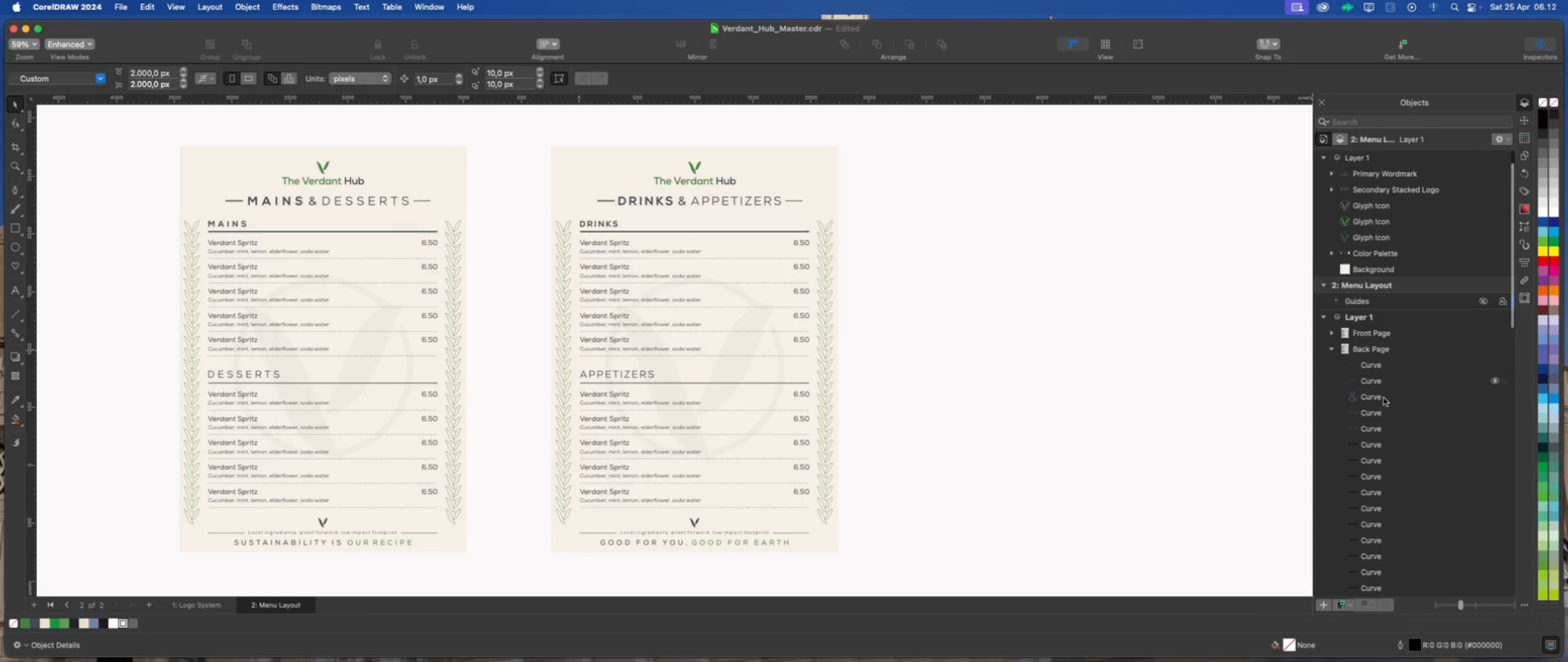 
scroll: coordinate [1384, 398], scroll_direction: down, amount: 22.0
 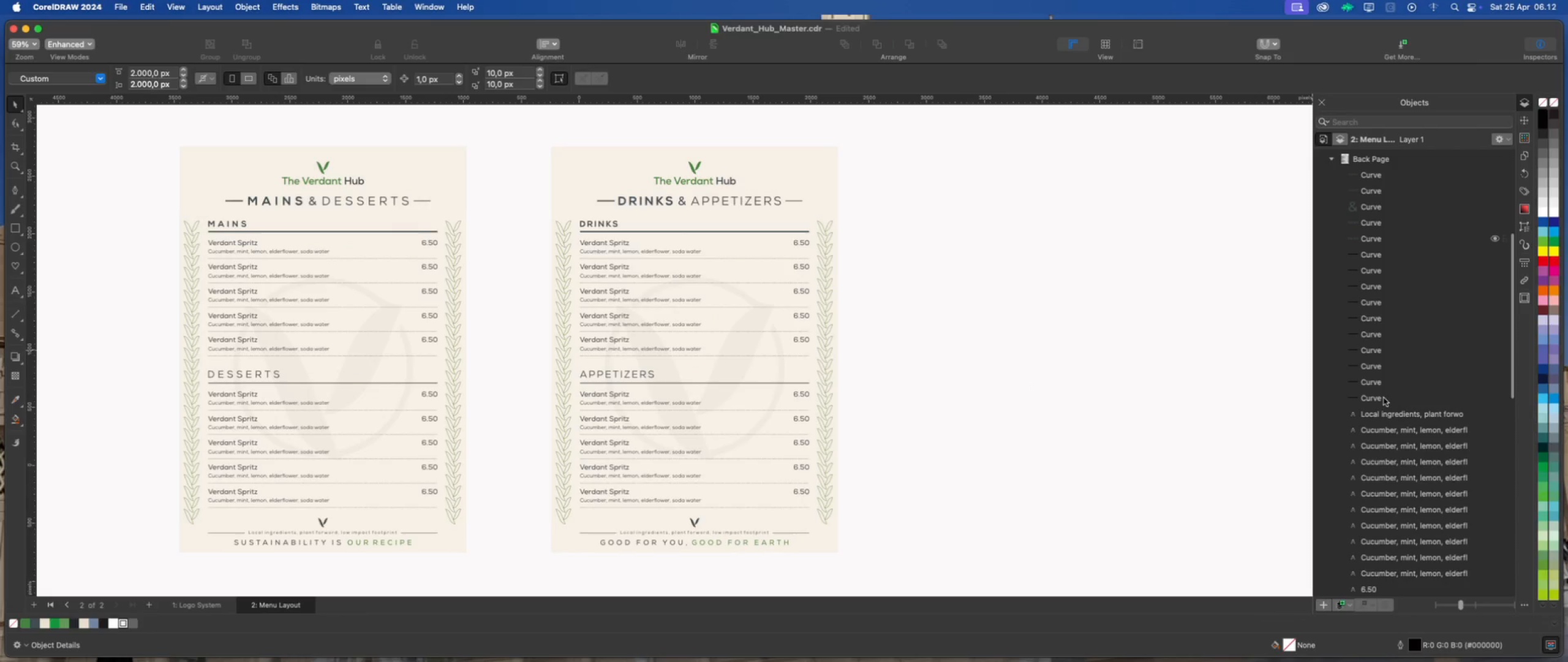 
scroll: coordinate [1384, 398], scroll_direction: up, amount: 10.0
 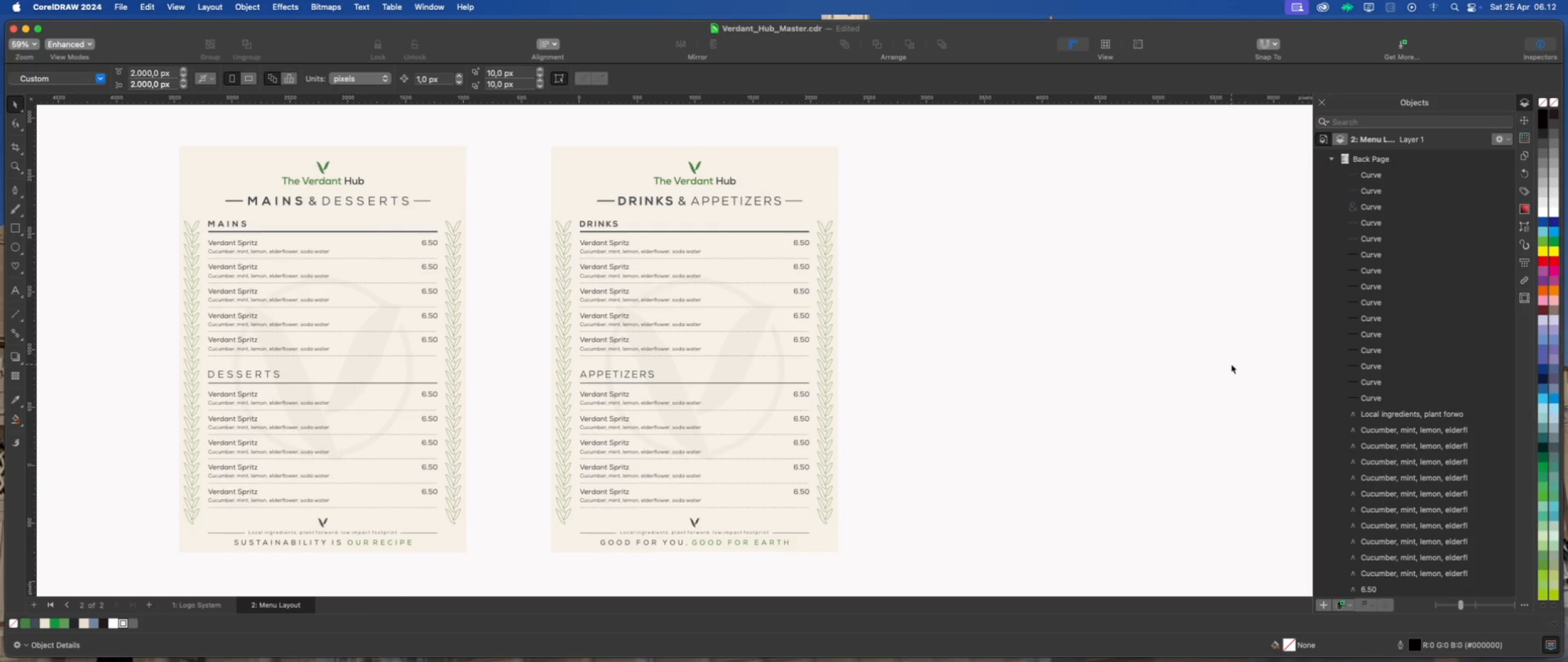 
wait(8.15)
 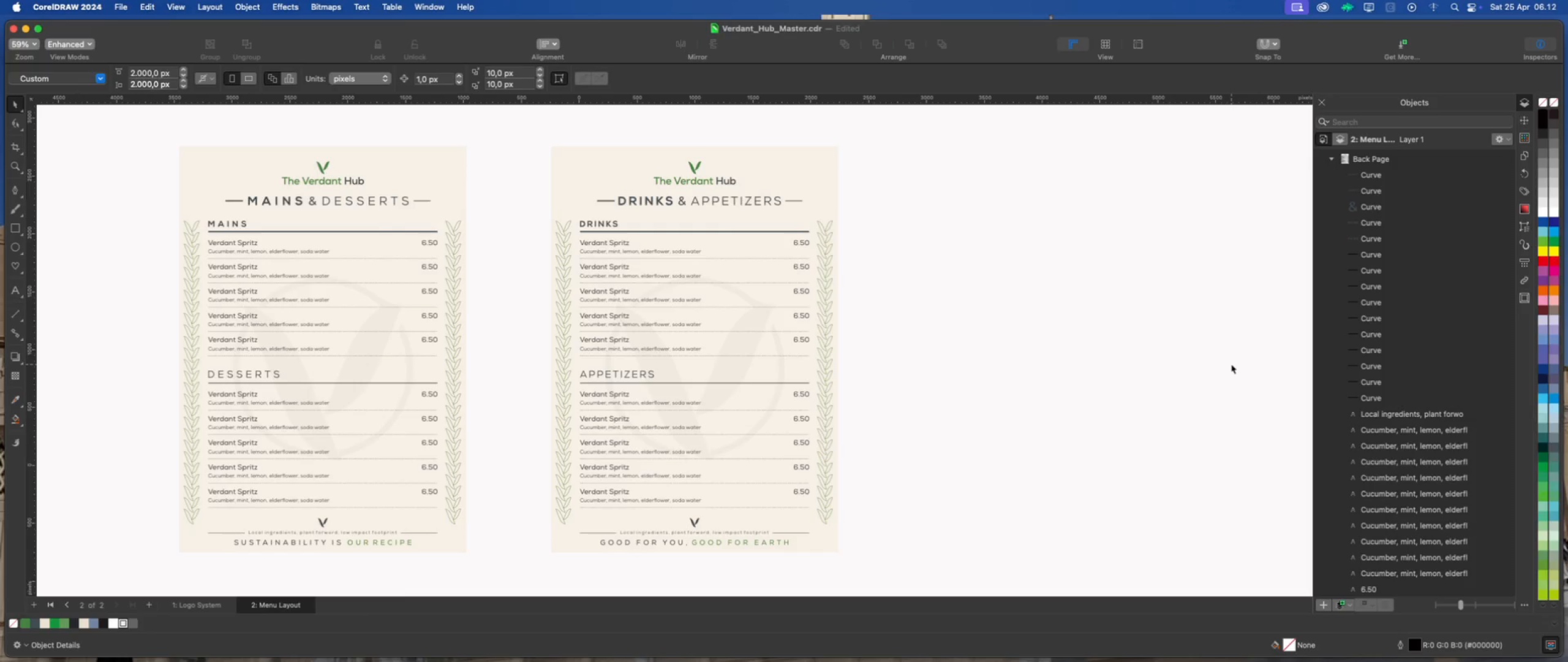 
scroll: coordinate [927, 318], scroll_direction: down, amount: 2.0
 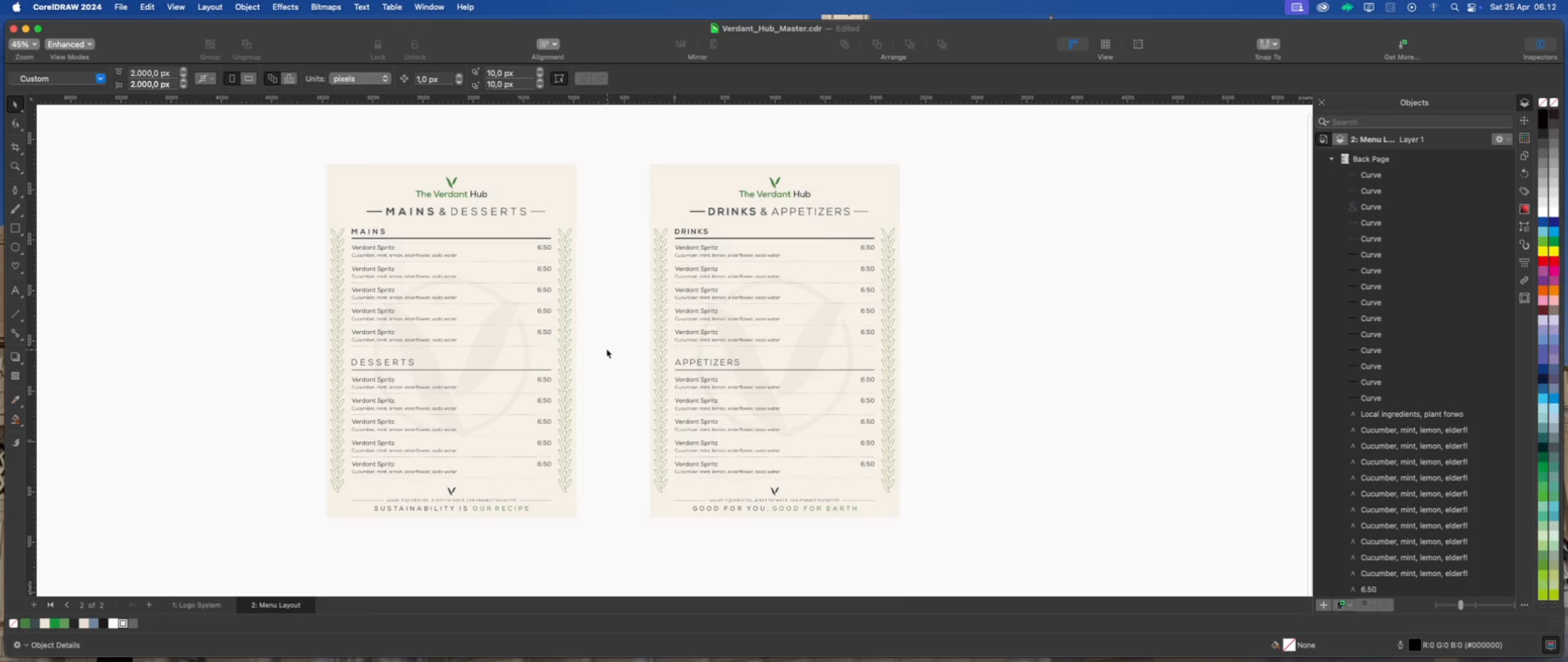 
scroll: coordinate [607, 349], scroll_direction: up, amount: 1.0
 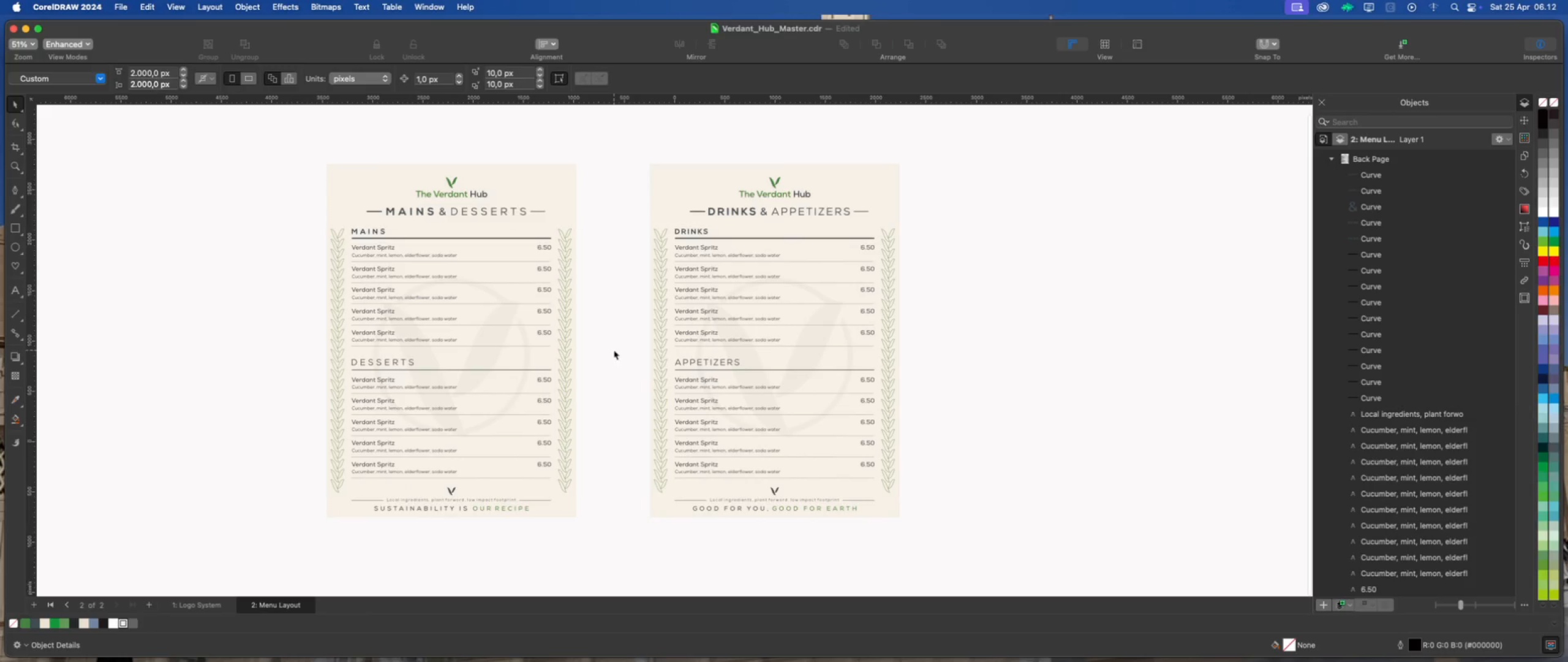 
left_click([614, 351])
 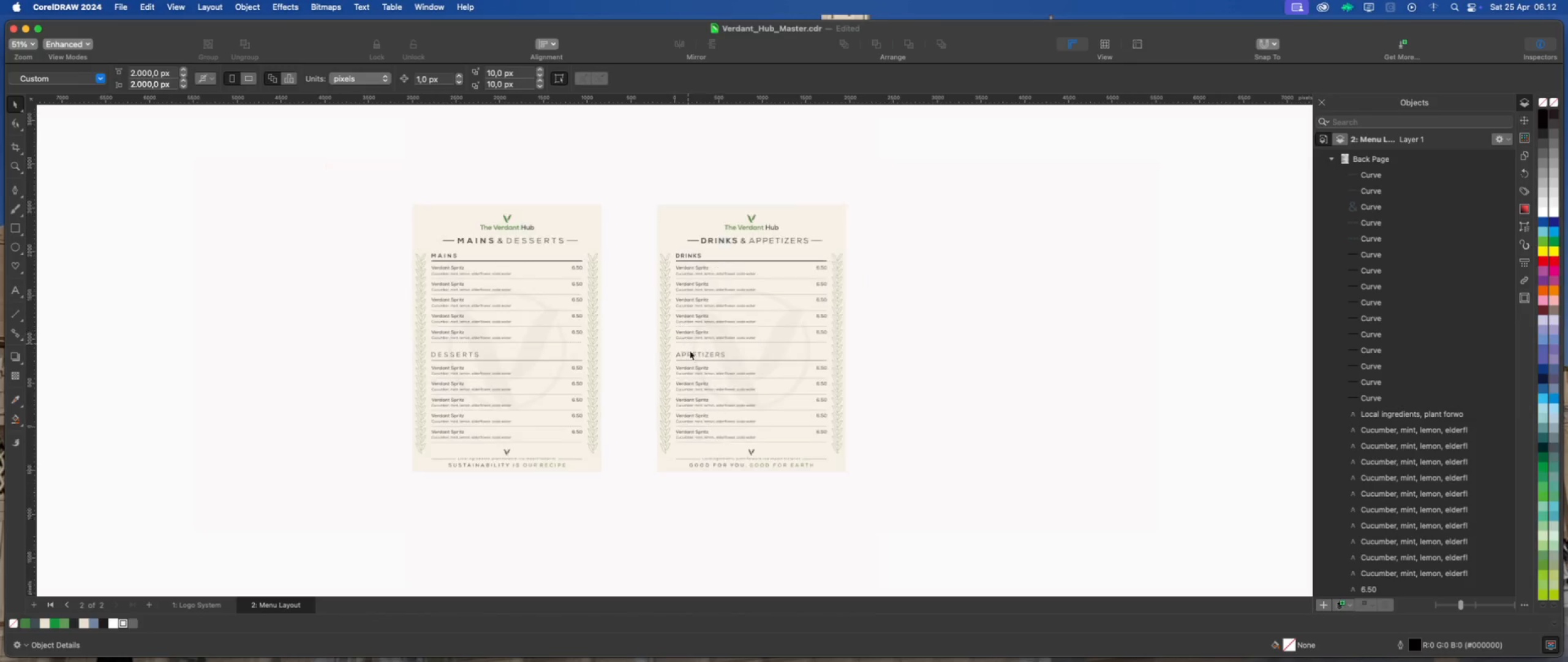 
scroll: coordinate [681, 332], scroll_direction: down, amount: 2.0
 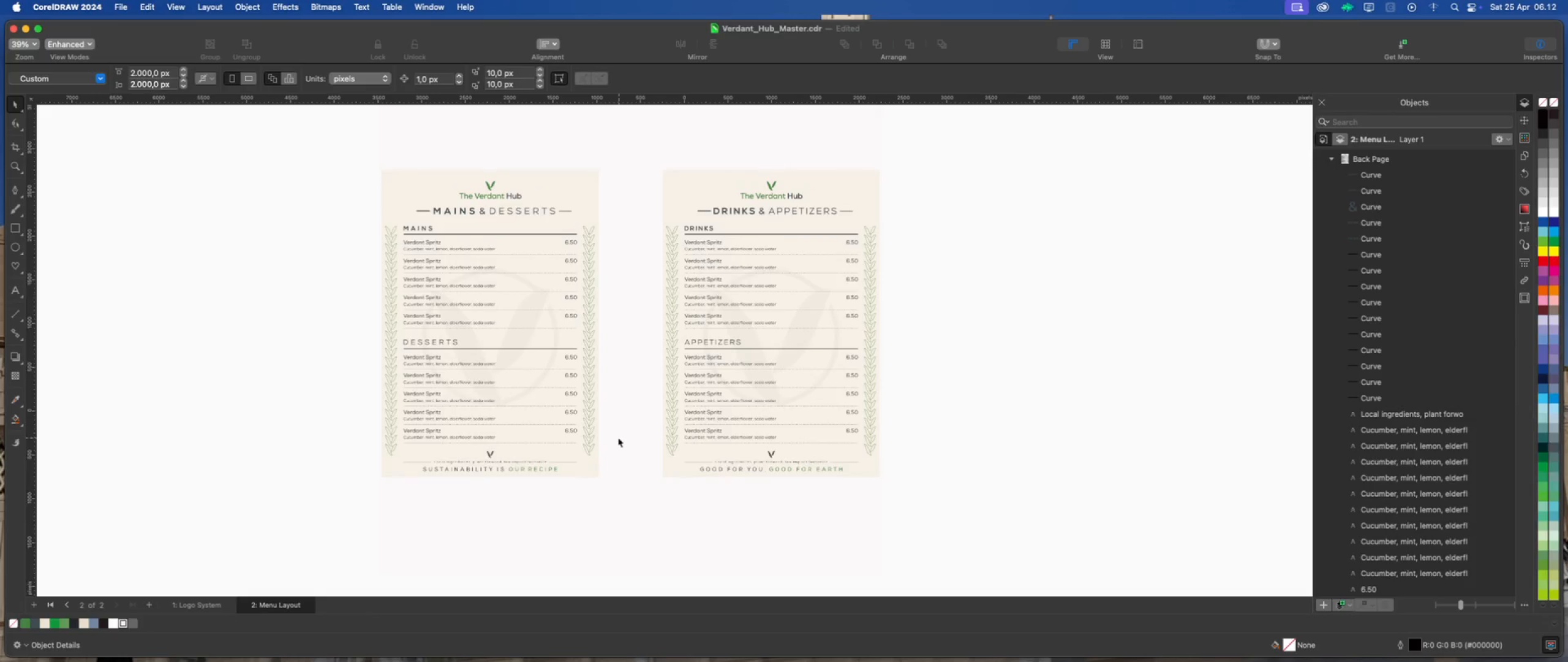 
scroll: coordinate [617, 438], scroll_direction: up, amount: 2.0
 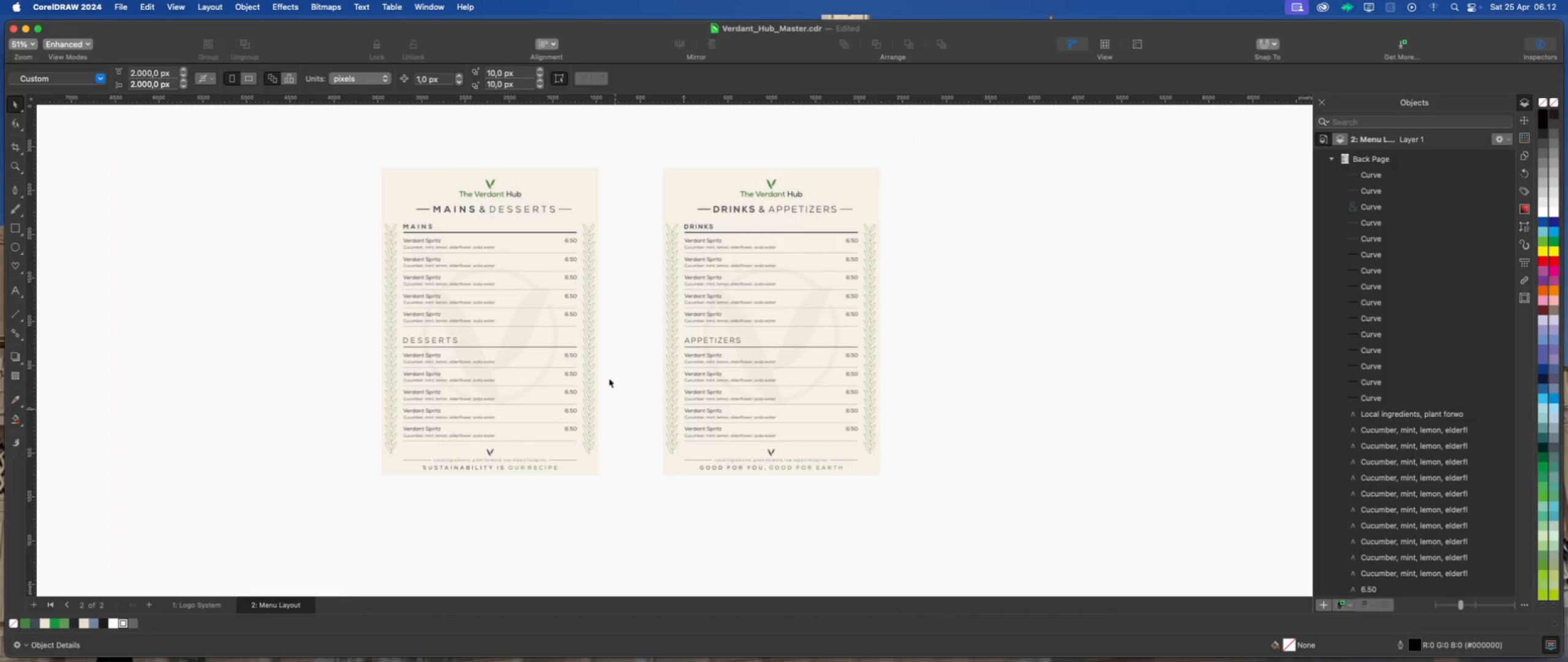 
scroll: coordinate [609, 302], scroll_direction: none, amount: 0.0
 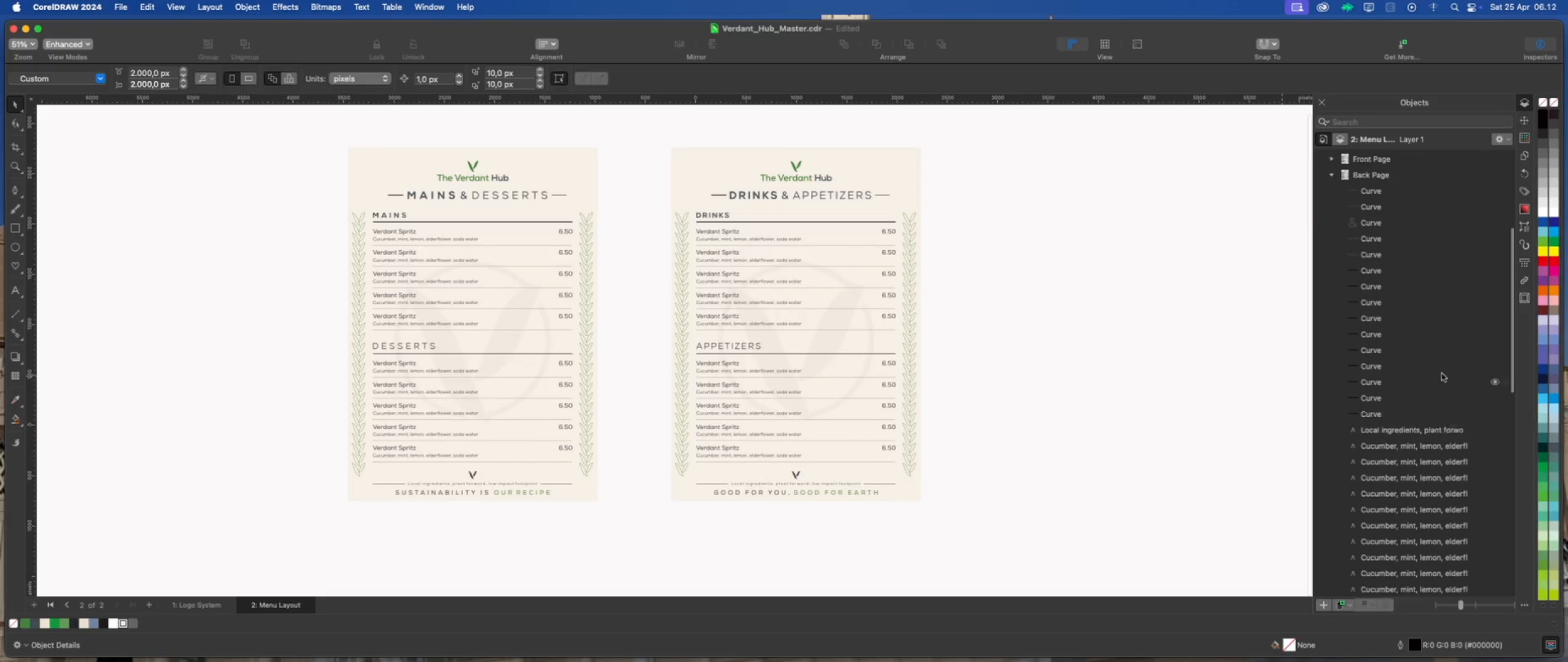 
scroll: coordinate [1431, 357], scroll_direction: up, amount: 10.0
 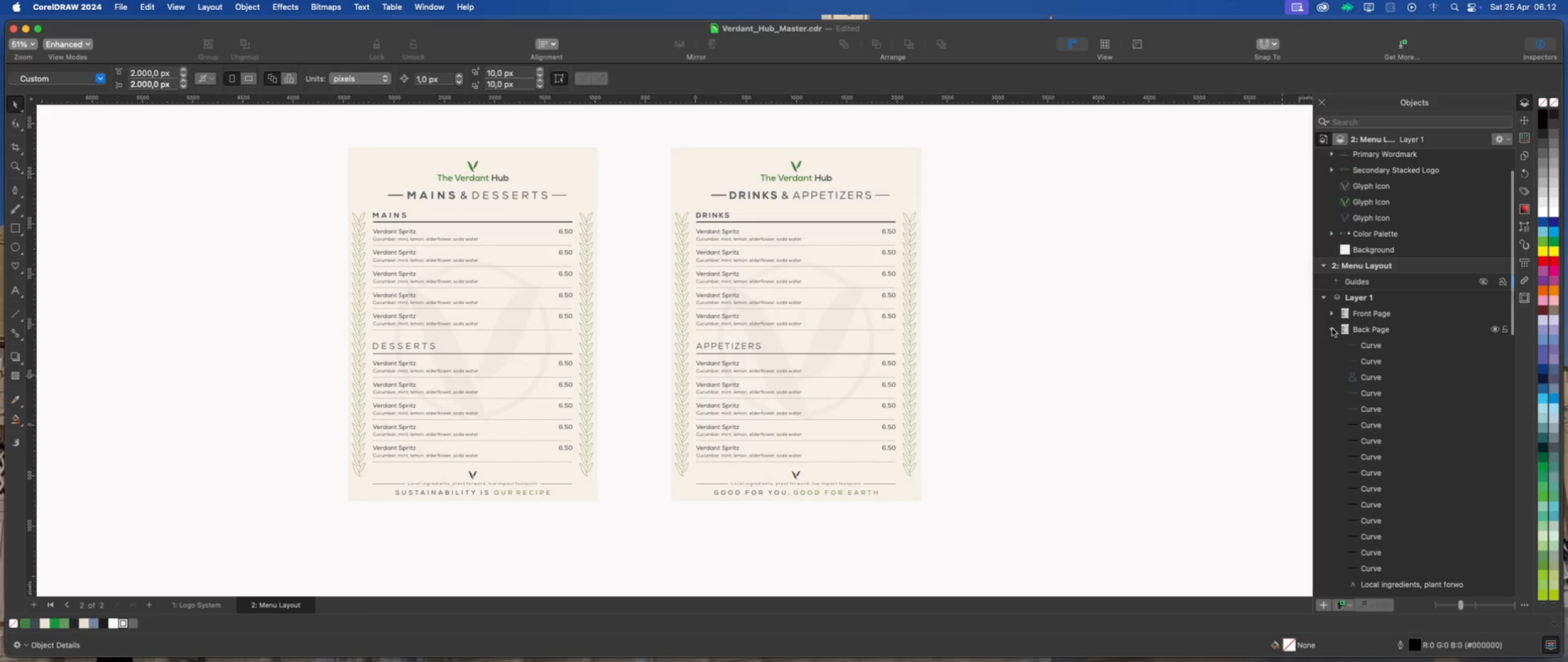 
left_click([1332, 329])
 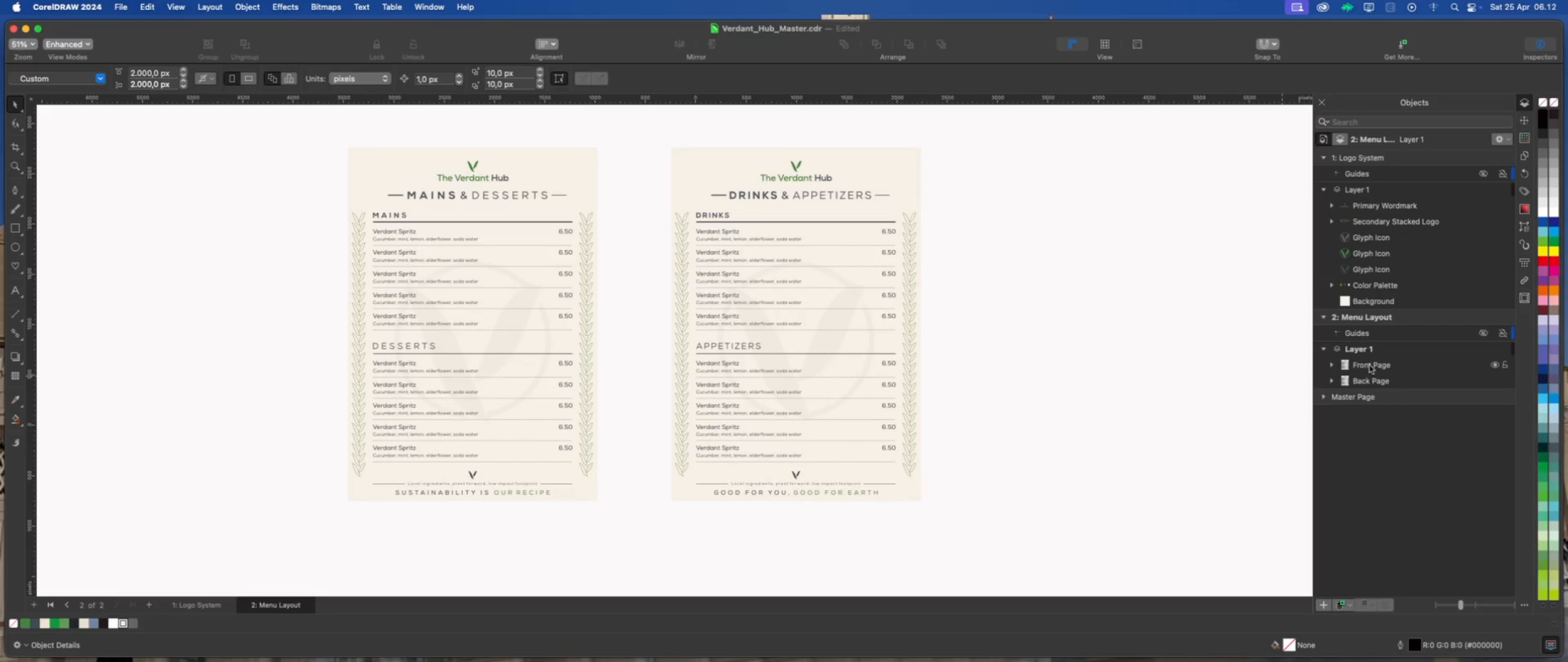 
left_click([1370, 365])
 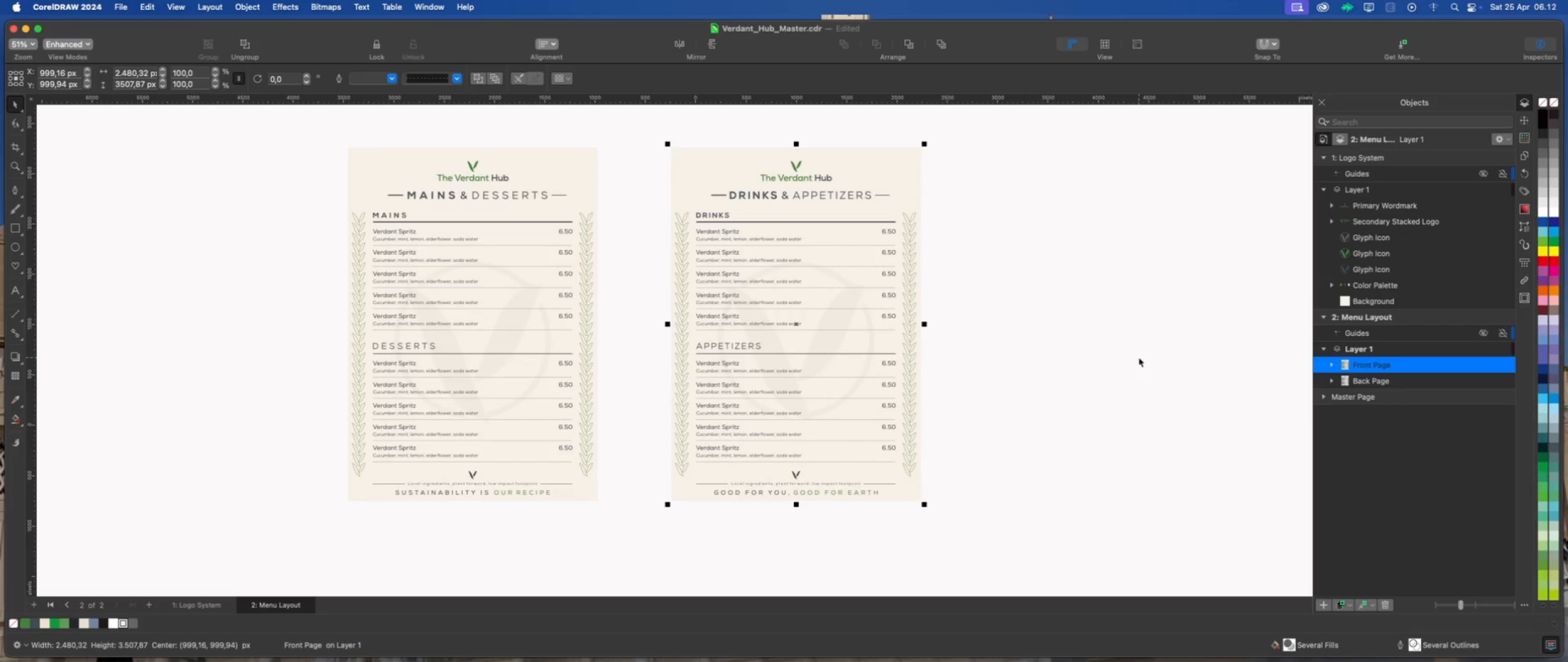 
left_click([1139, 357])
 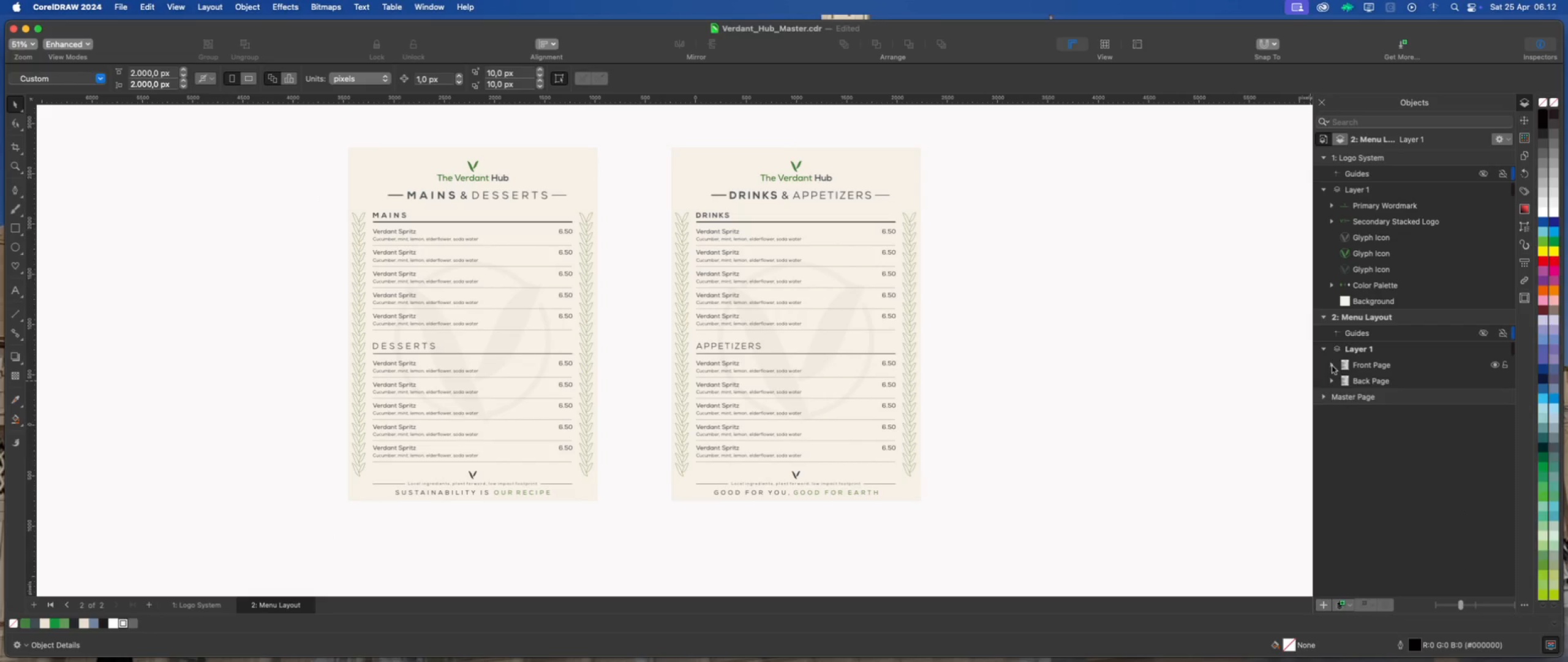 
left_click([1332, 366])
 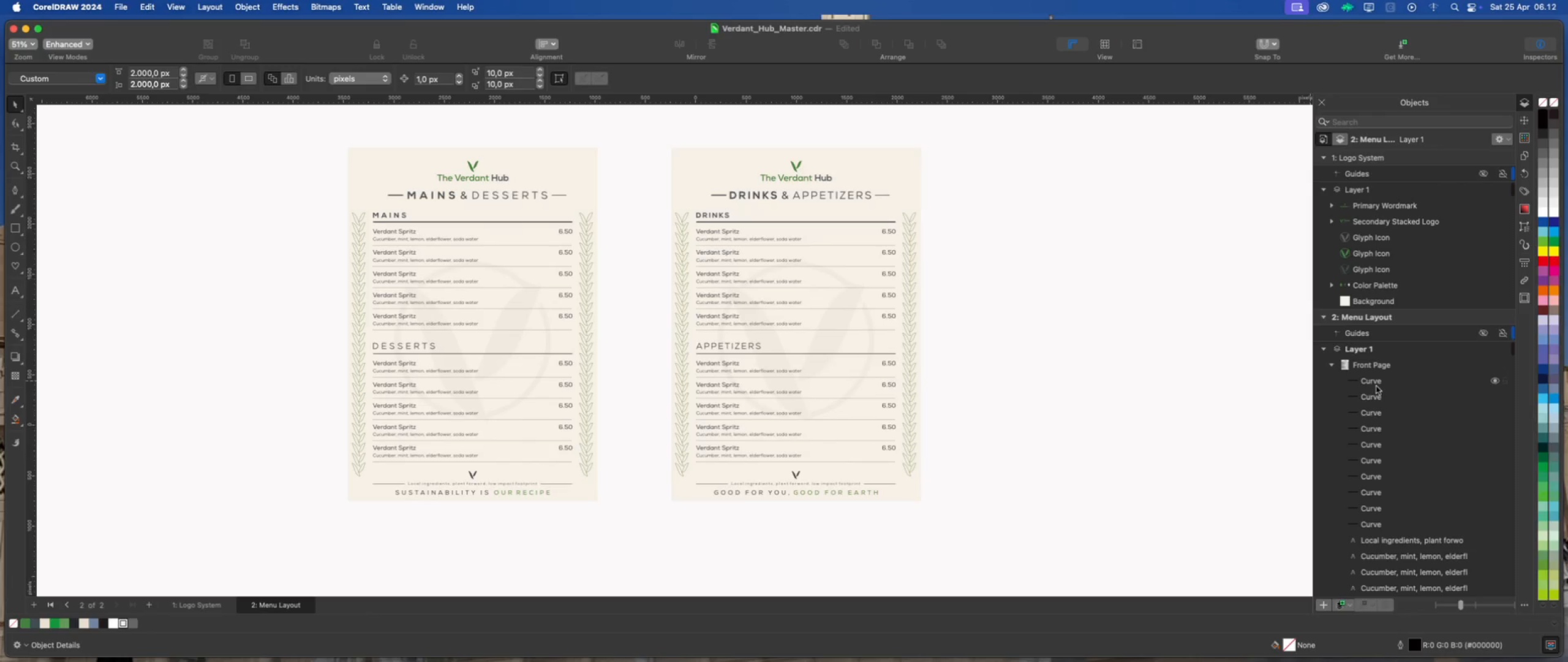 
scroll: coordinate [1376, 386], scroll_direction: down, amount: 2.0
 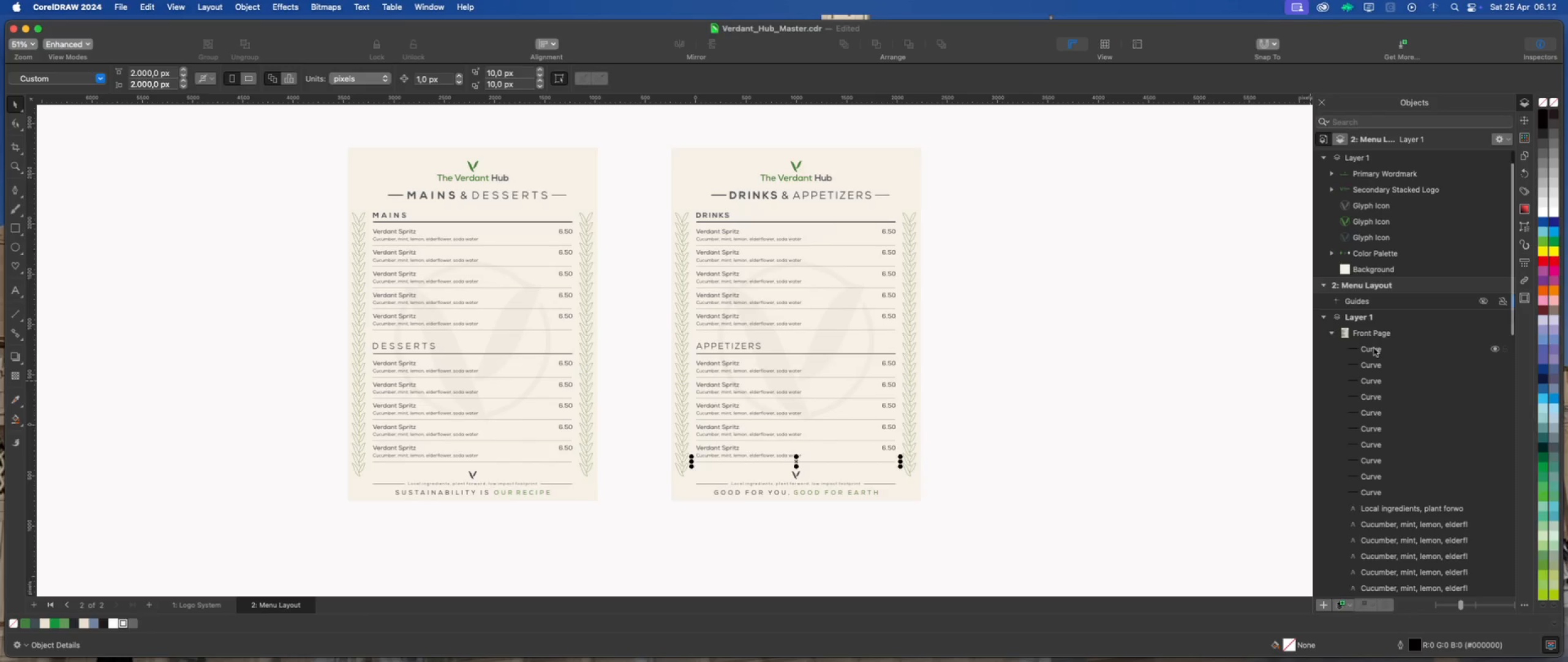 
left_click([1374, 348])
 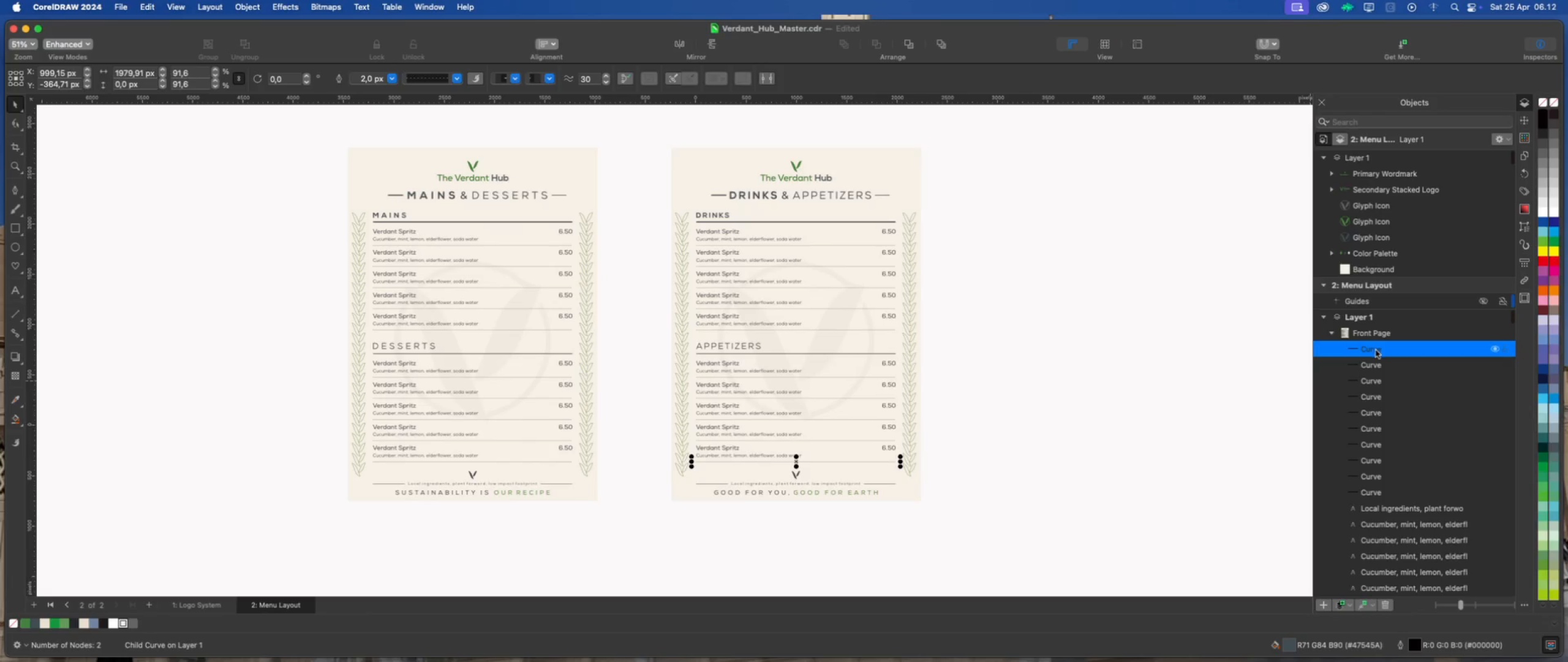 
scroll: coordinate [1374, 362], scroll_direction: down, amount: 3.0
 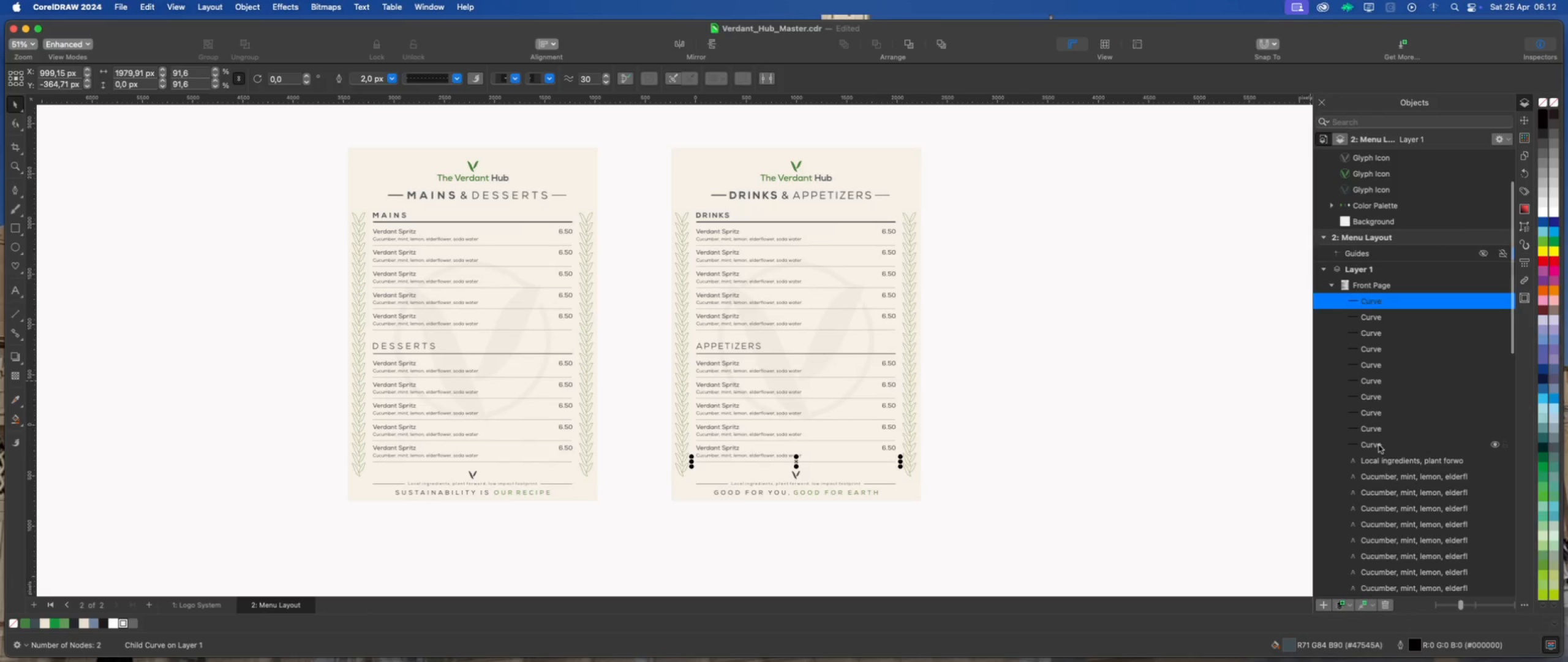 
hold_key(key=ShiftLeft, duration=0.87)
left_click([1379, 445])
 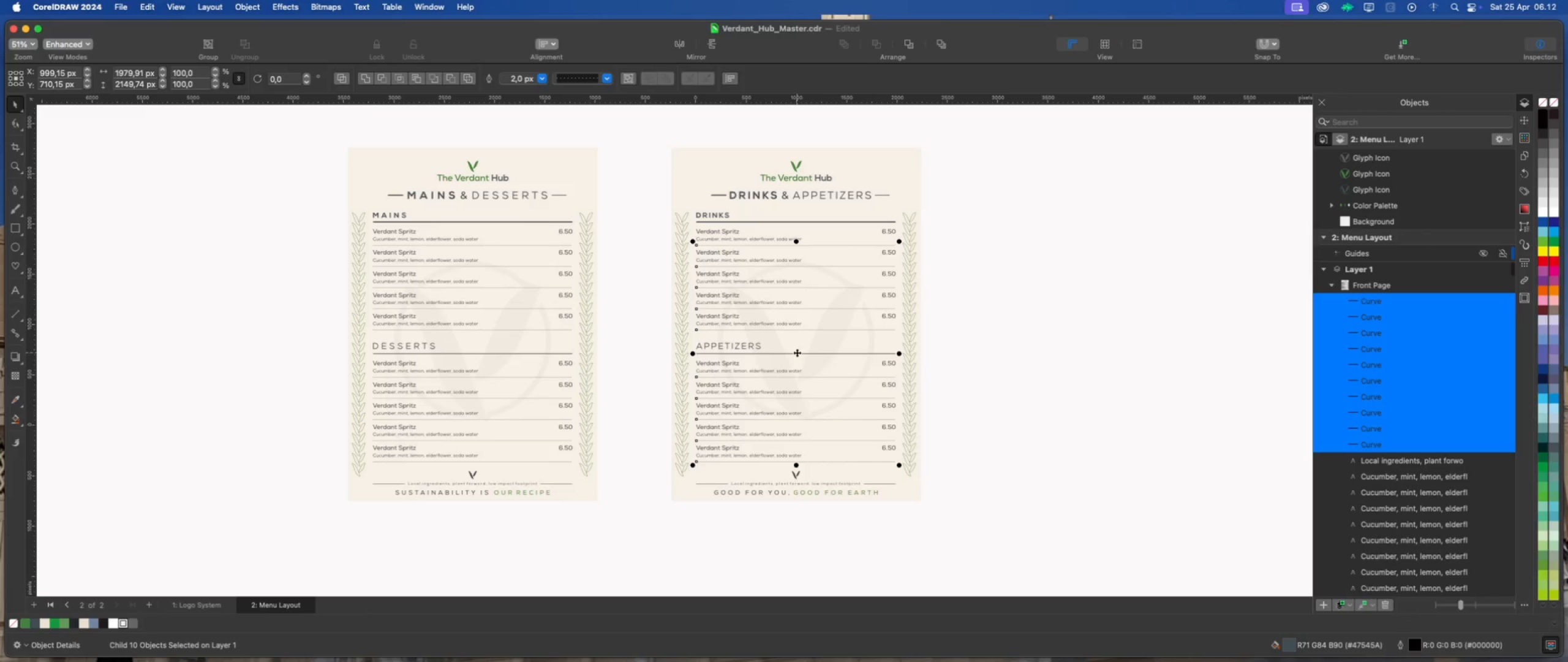 
right_click([796, 352])
 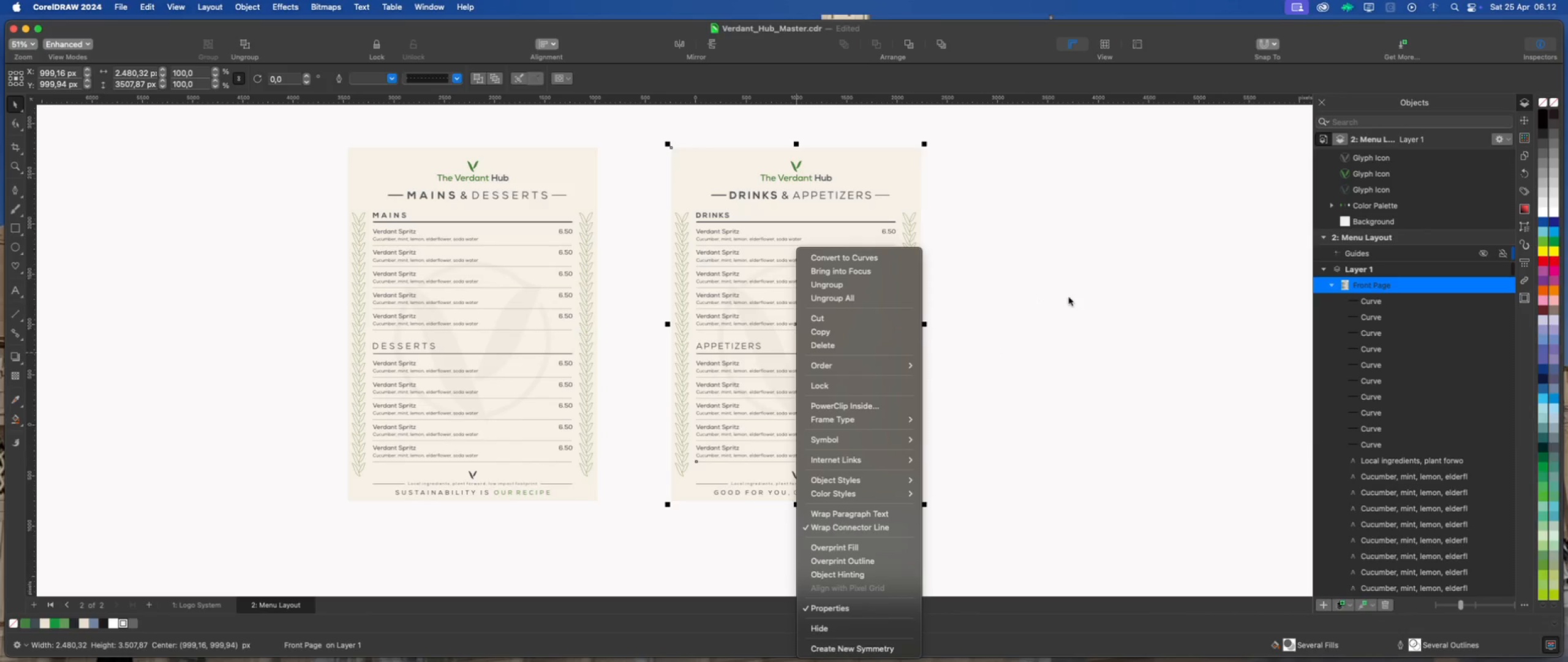 
left_click([1069, 297])
 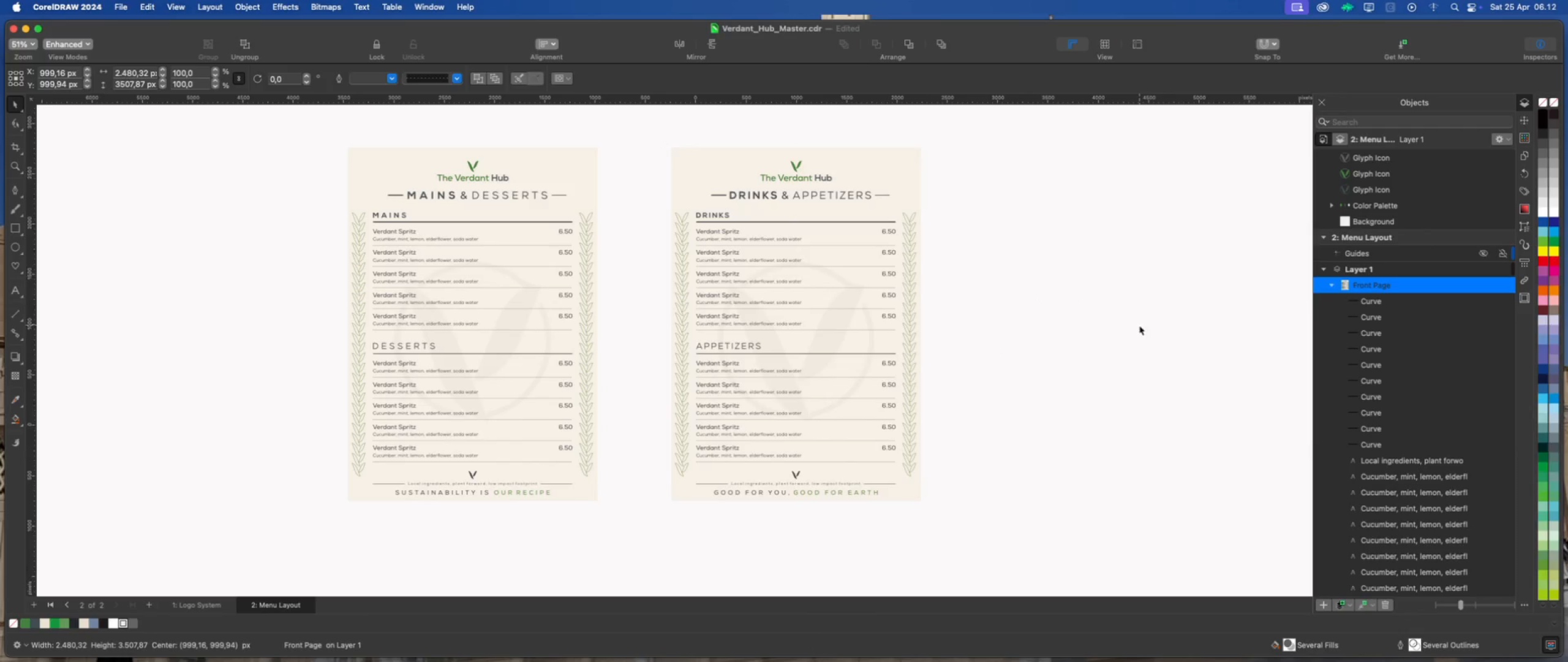 
left_click([1139, 325])
 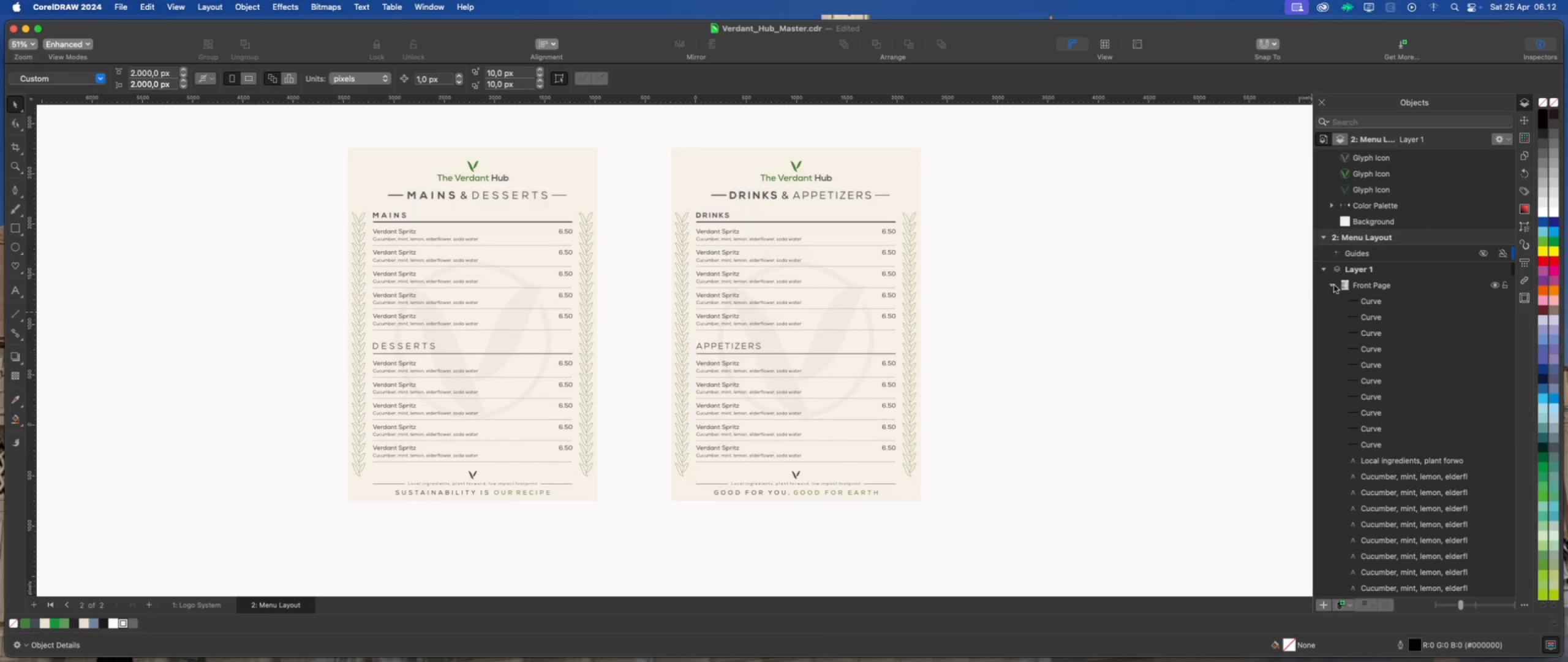 
left_click([1334, 285])
 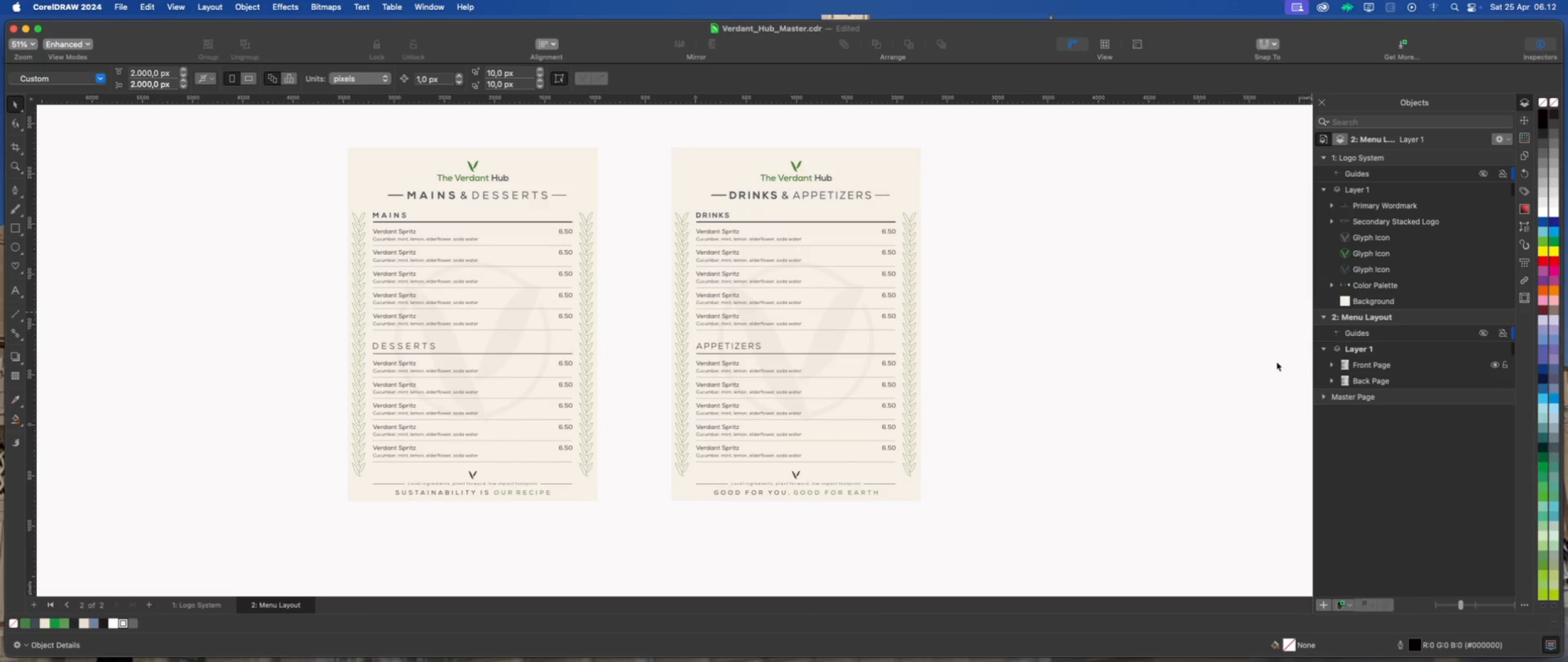 
left_click([1139, 325])
 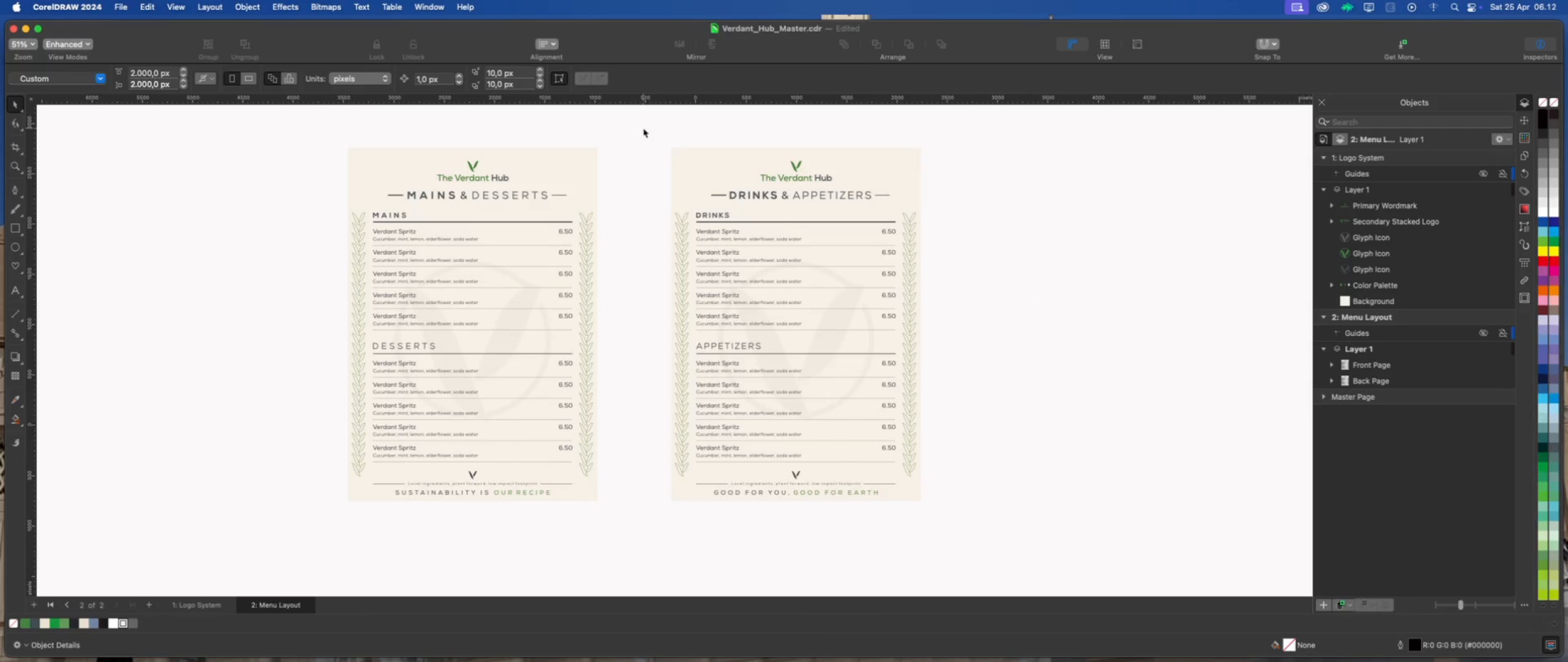 
left_click_drag(start_coordinate=[643, 127], to_coordinate=[1008, 523])
 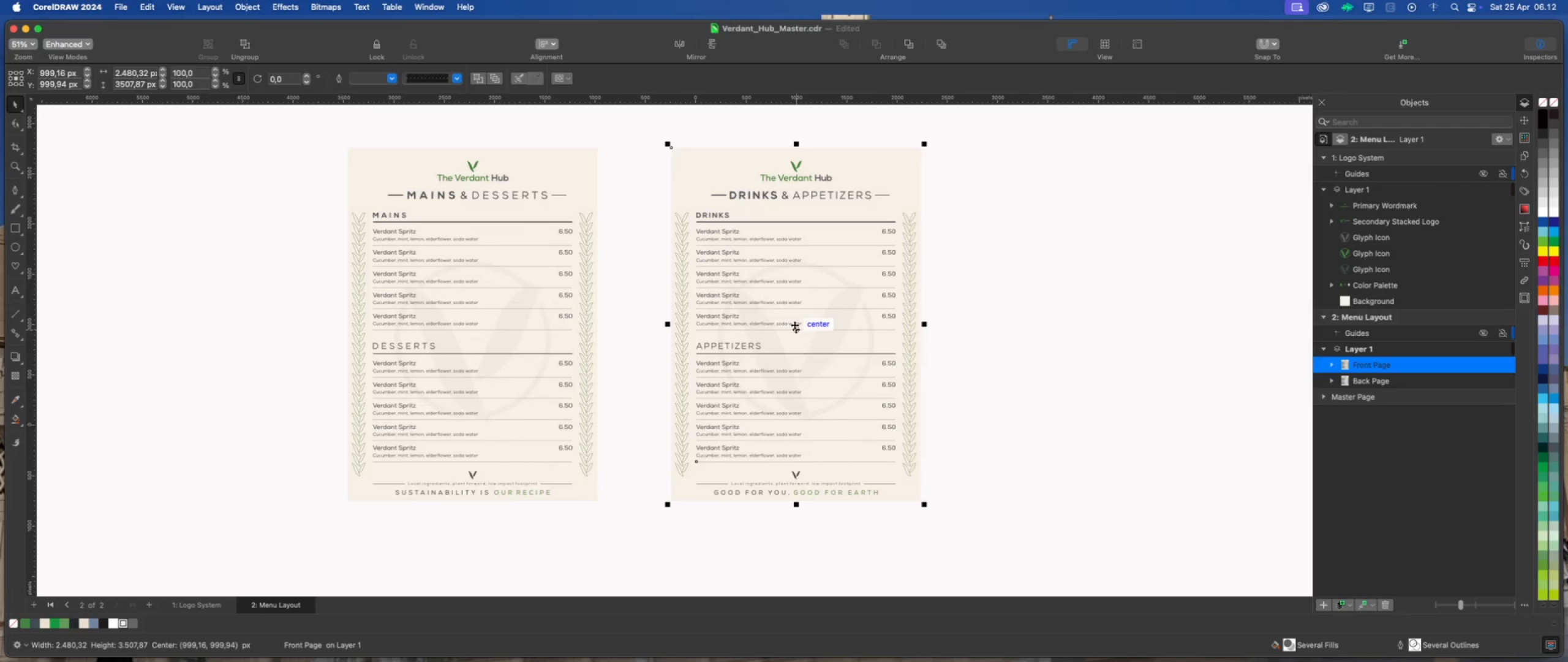 
right_click([794, 325])
 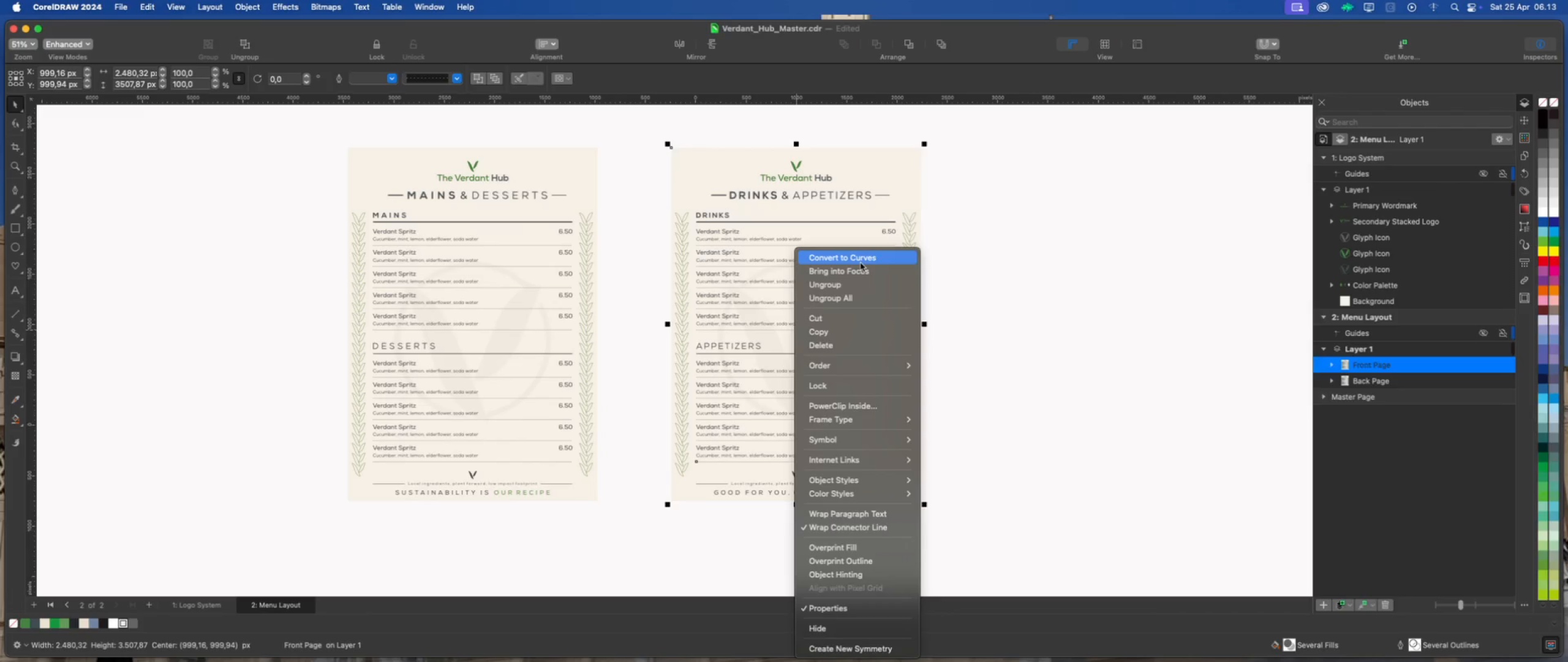 
left_click([861, 263])
 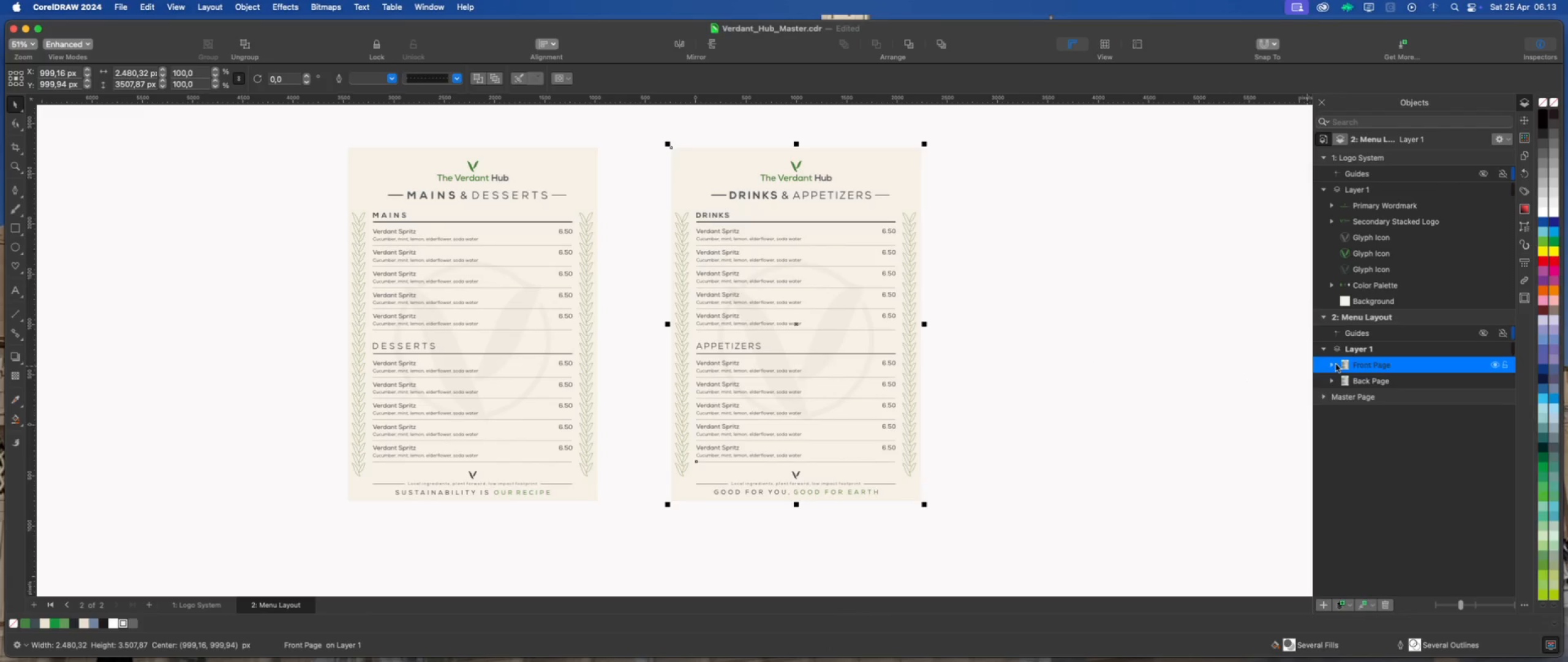 
left_click([1333, 365])
 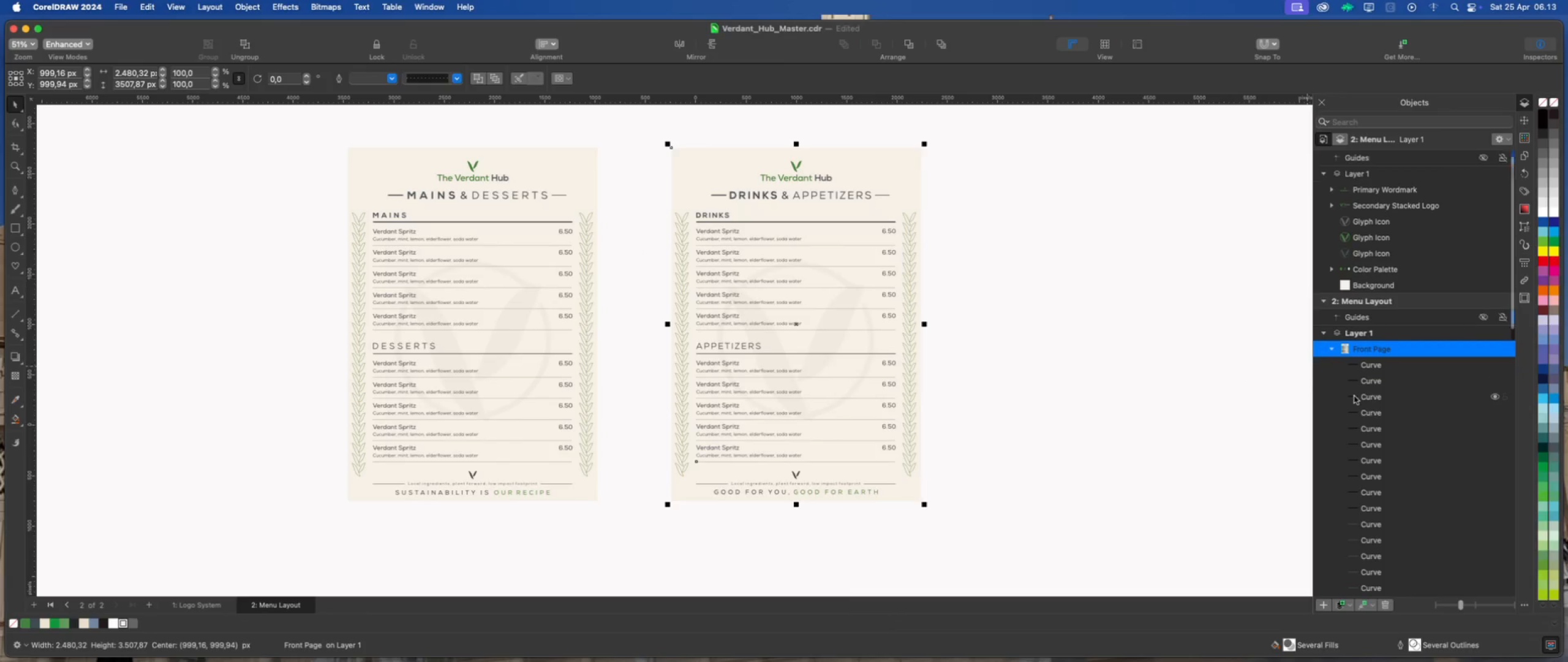 
scroll: coordinate [1371, 370], scroll_direction: down, amount: 16.0
 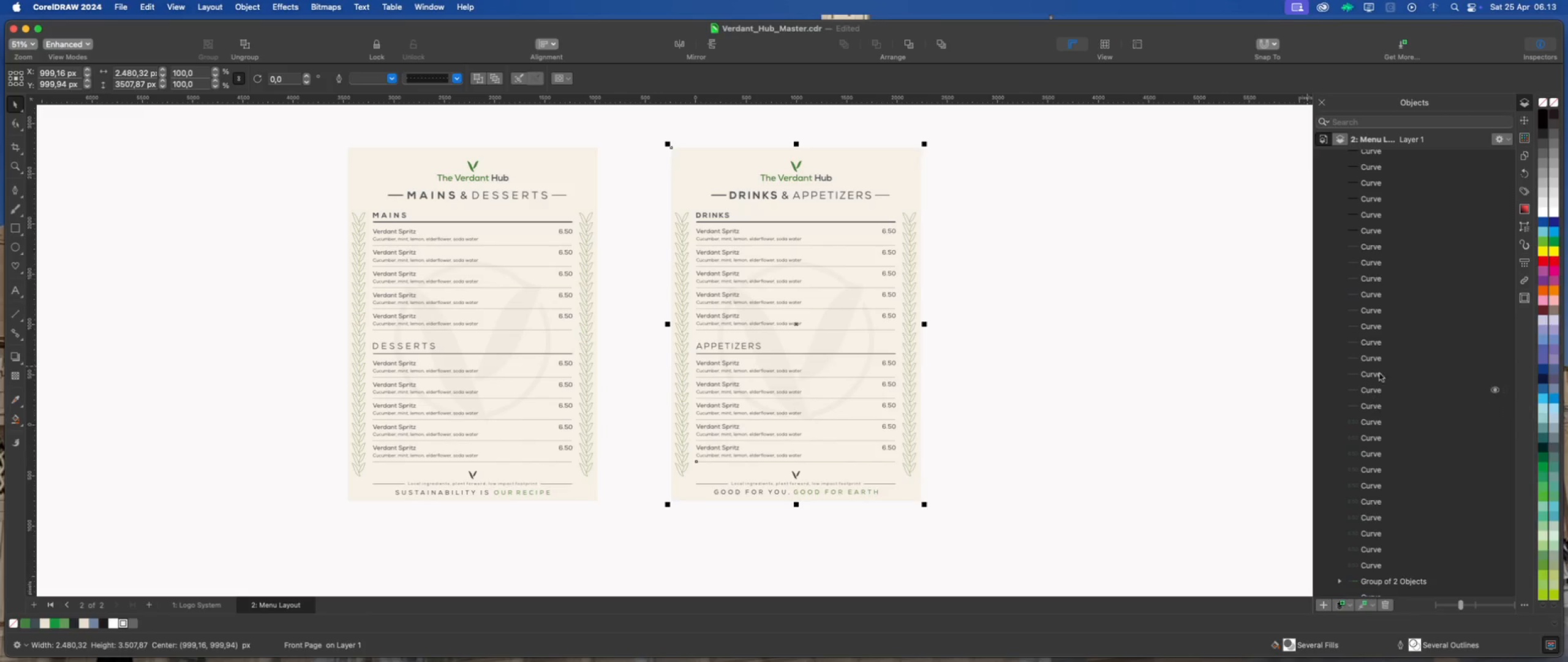 
scroll: coordinate [1376, 295], scroll_direction: up, amount: 4.0
 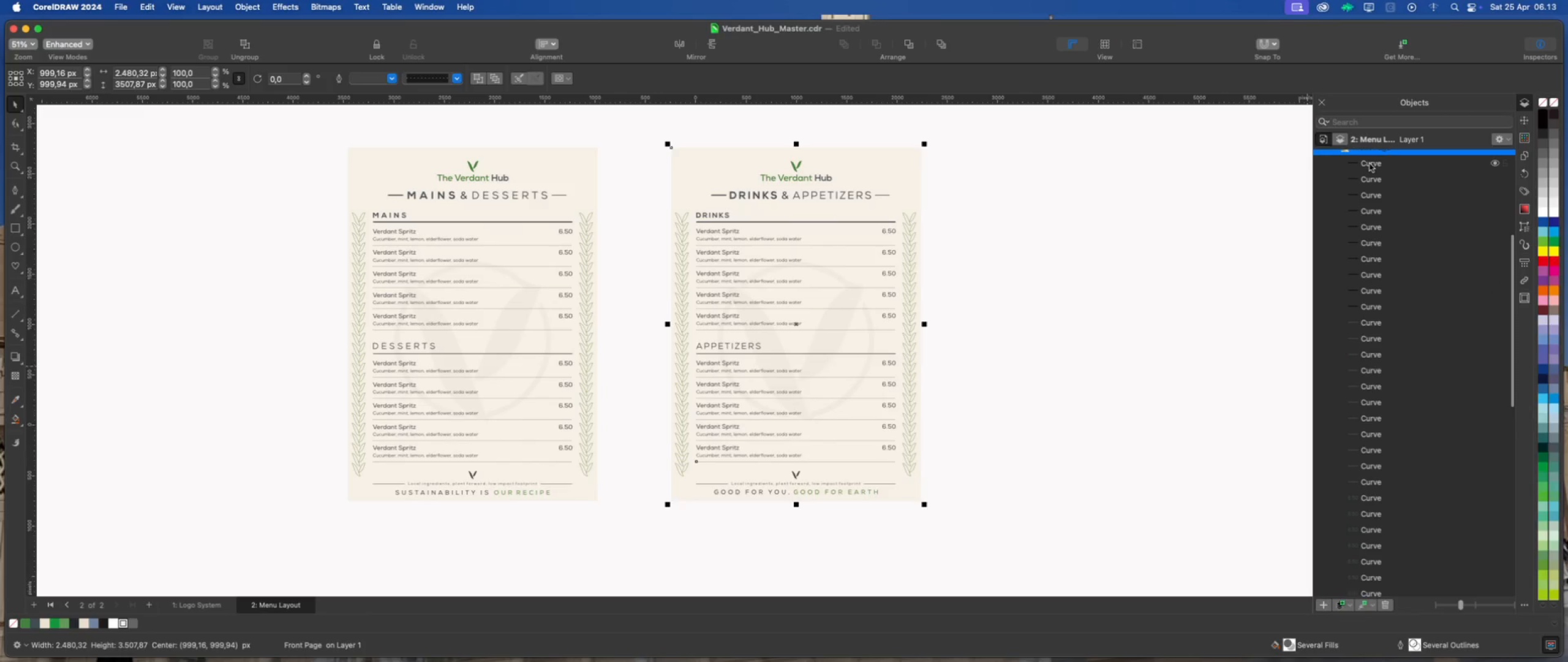 
left_click([1370, 164])
 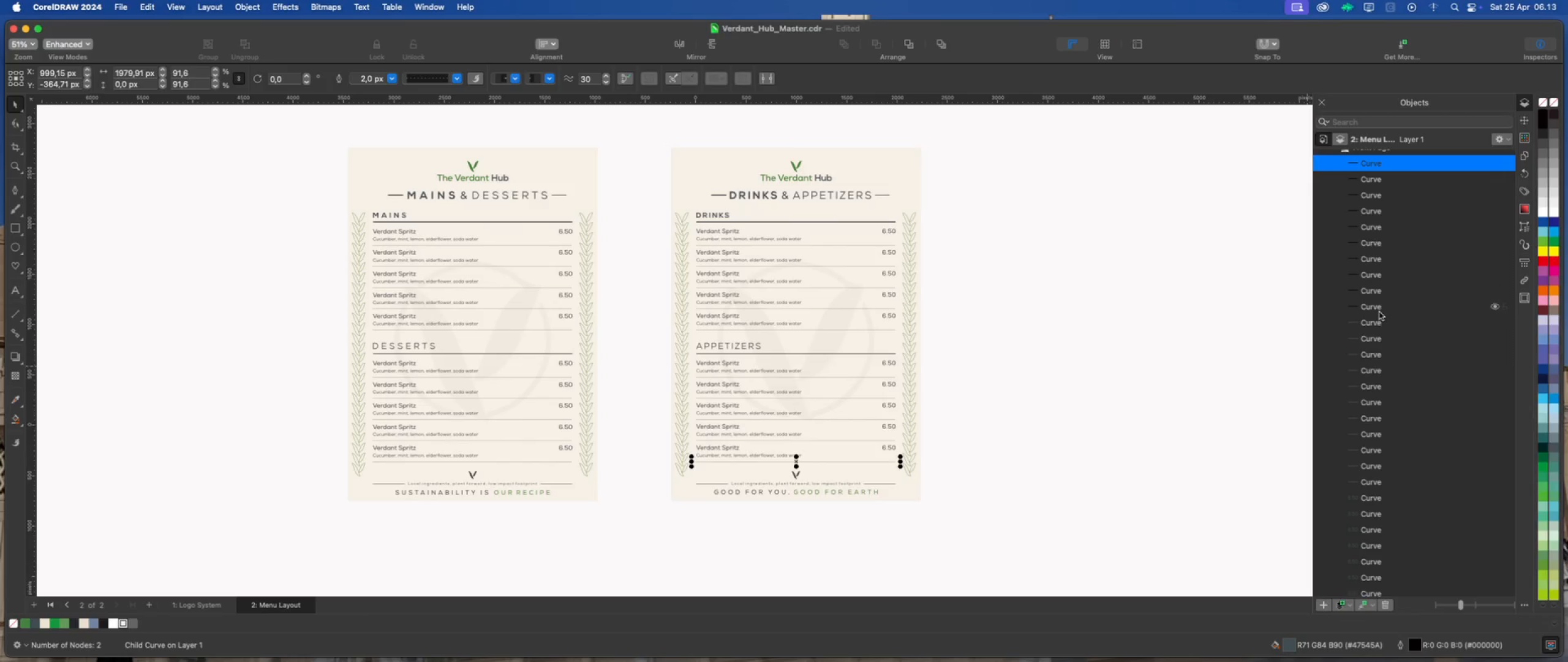 
wait(5.31)
 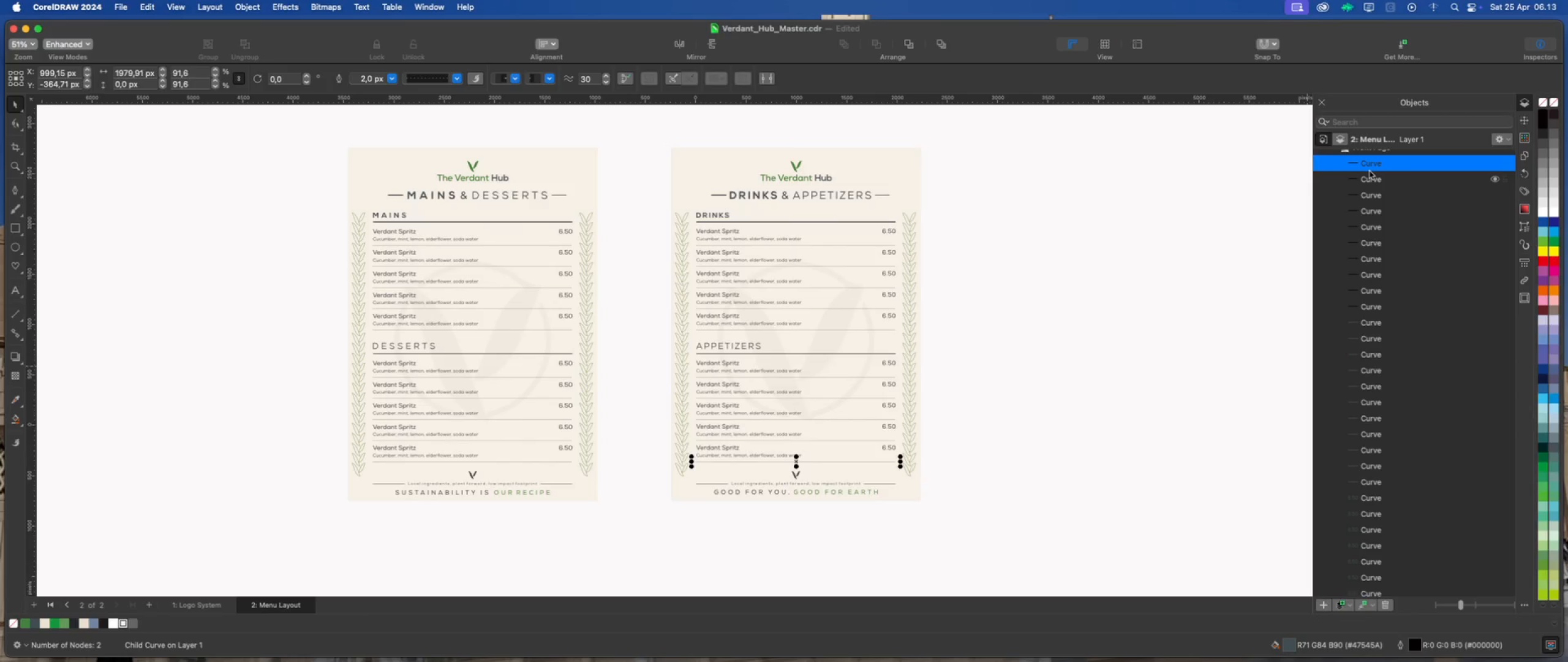 
hold_key(key=ShiftLeft, duration=0.93)
left_click([1378, 308])
 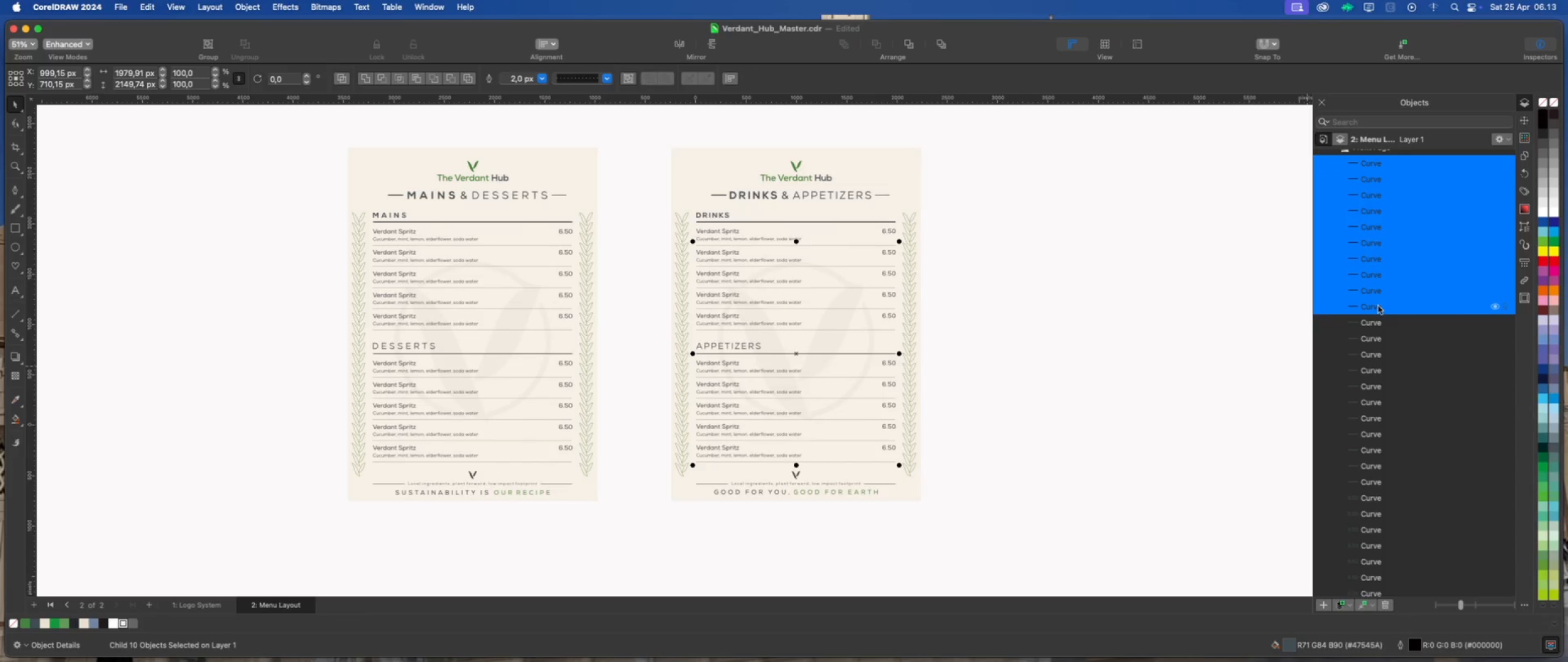 
scroll: coordinate [1378, 306], scroll_direction: up, amount: 5.0
 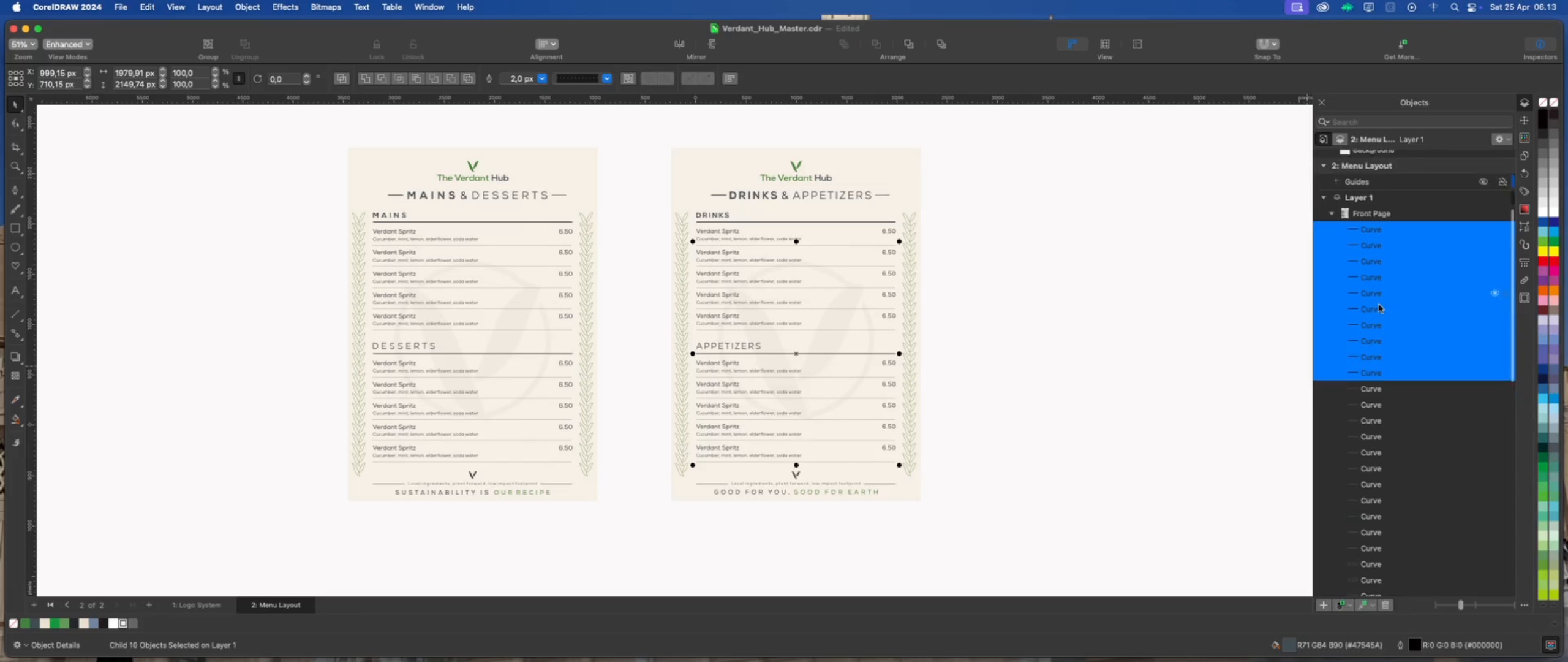 
scroll: coordinate [1378, 299], scroll_direction: down, amount: 45.0
 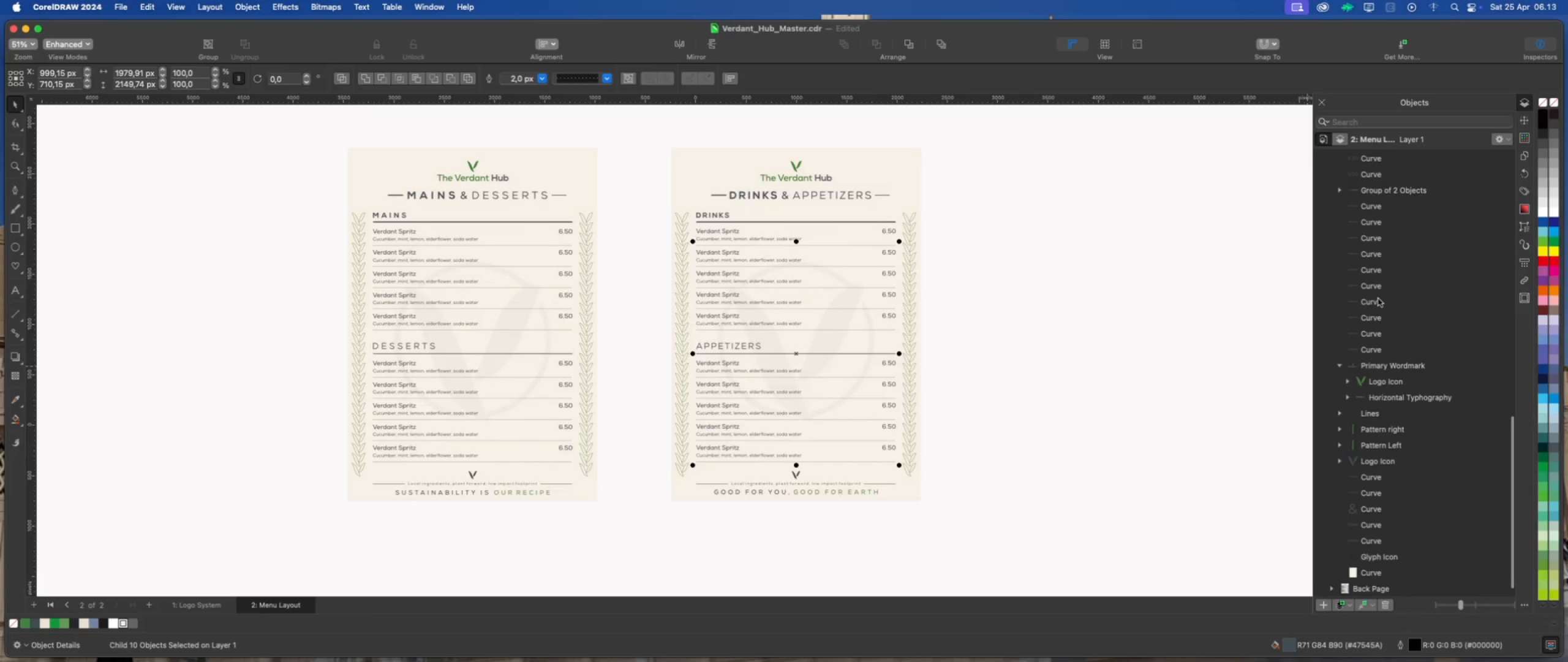 
scroll: coordinate [1372, 292], scroll_direction: up, amount: 24.0
 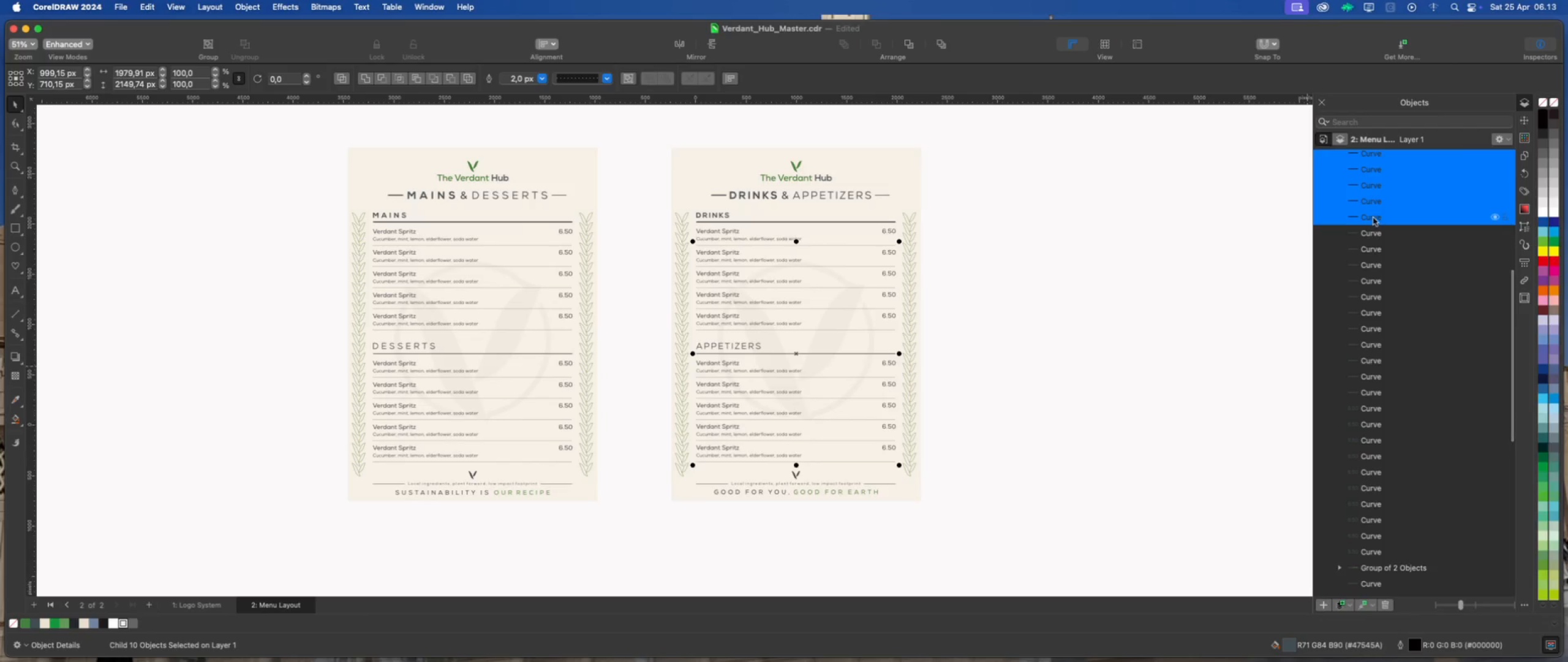 
left_click_drag(start_coordinate=[1373, 218], to_coordinate=[1378, 458])
 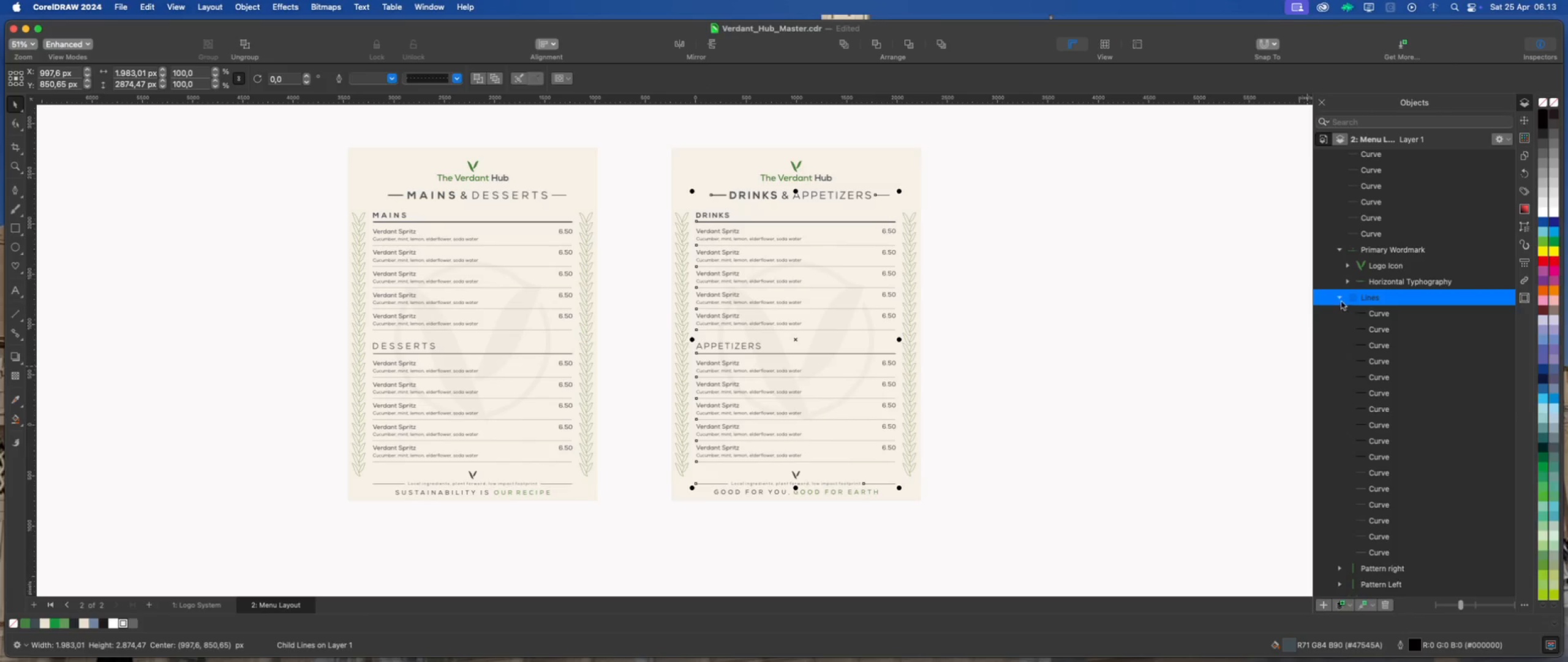 
left_click([1340, 299])
 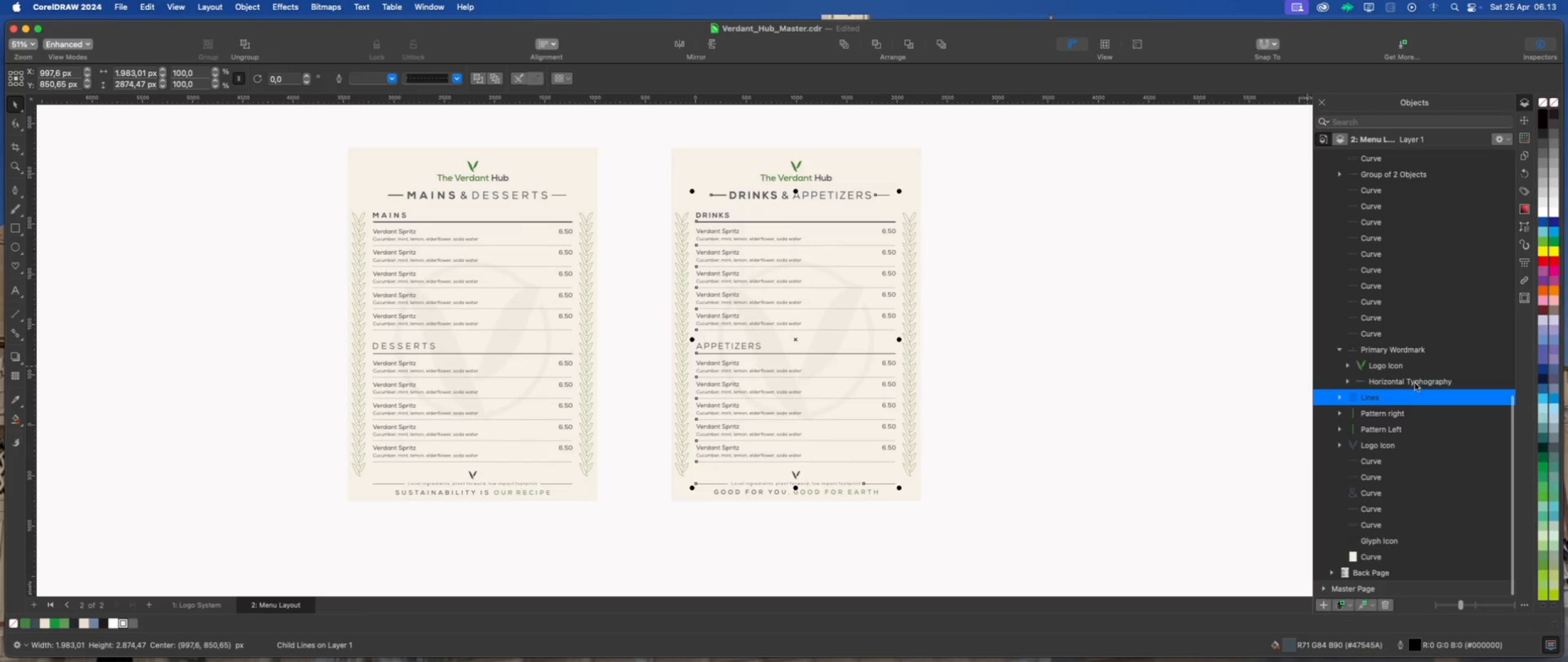 
scroll: coordinate [1411, 381], scroll_direction: up, amount: 16.0
 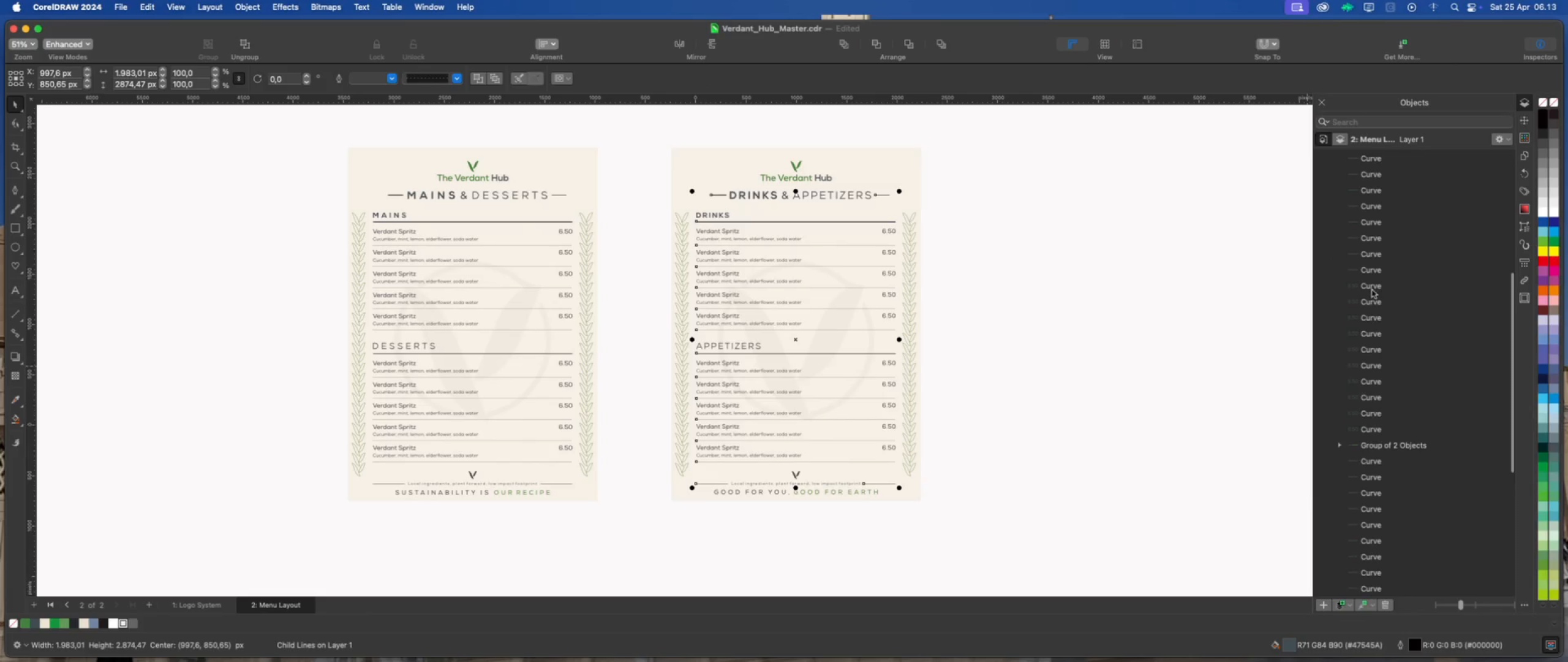 
left_click([1373, 289])
 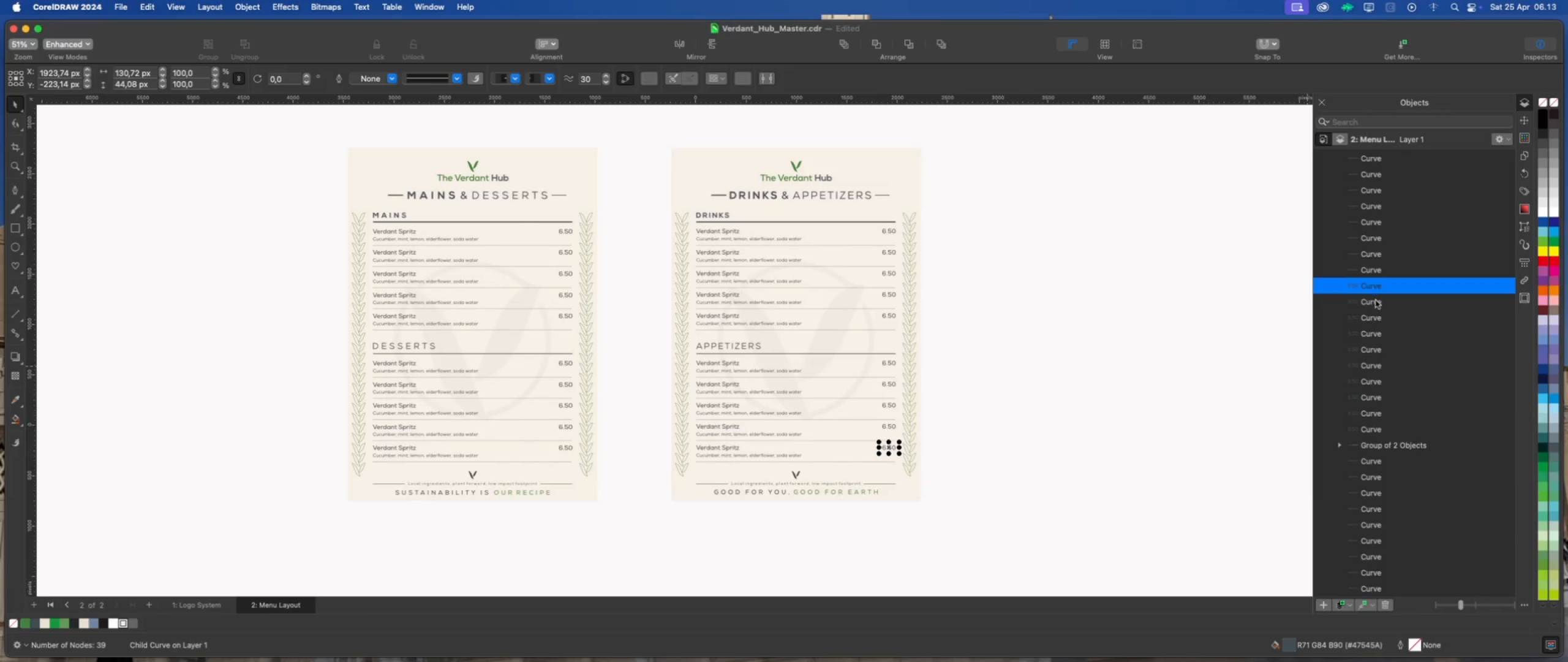 
scroll: coordinate [1374, 302], scroll_direction: down, amount: 2.0
 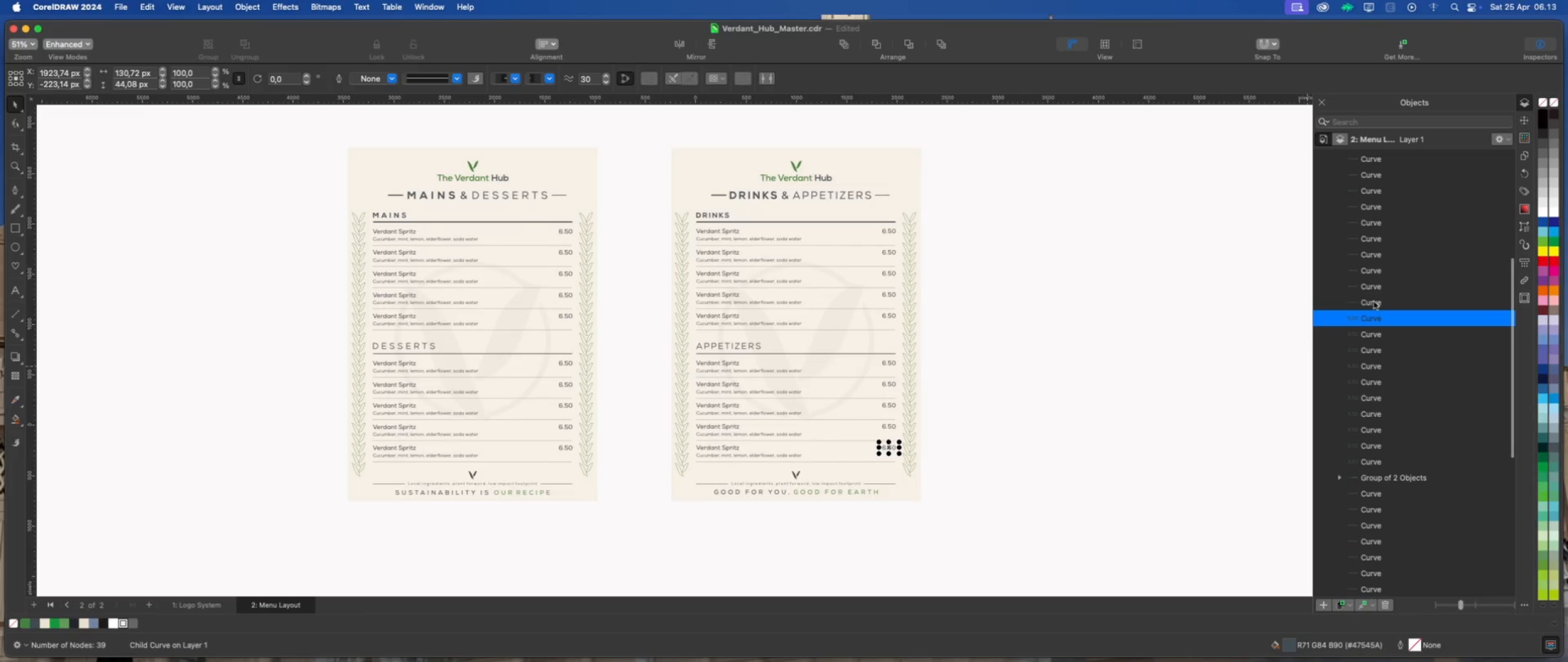 
scroll: coordinate [1373, 301], scroll_direction: up, amount: 8.0
 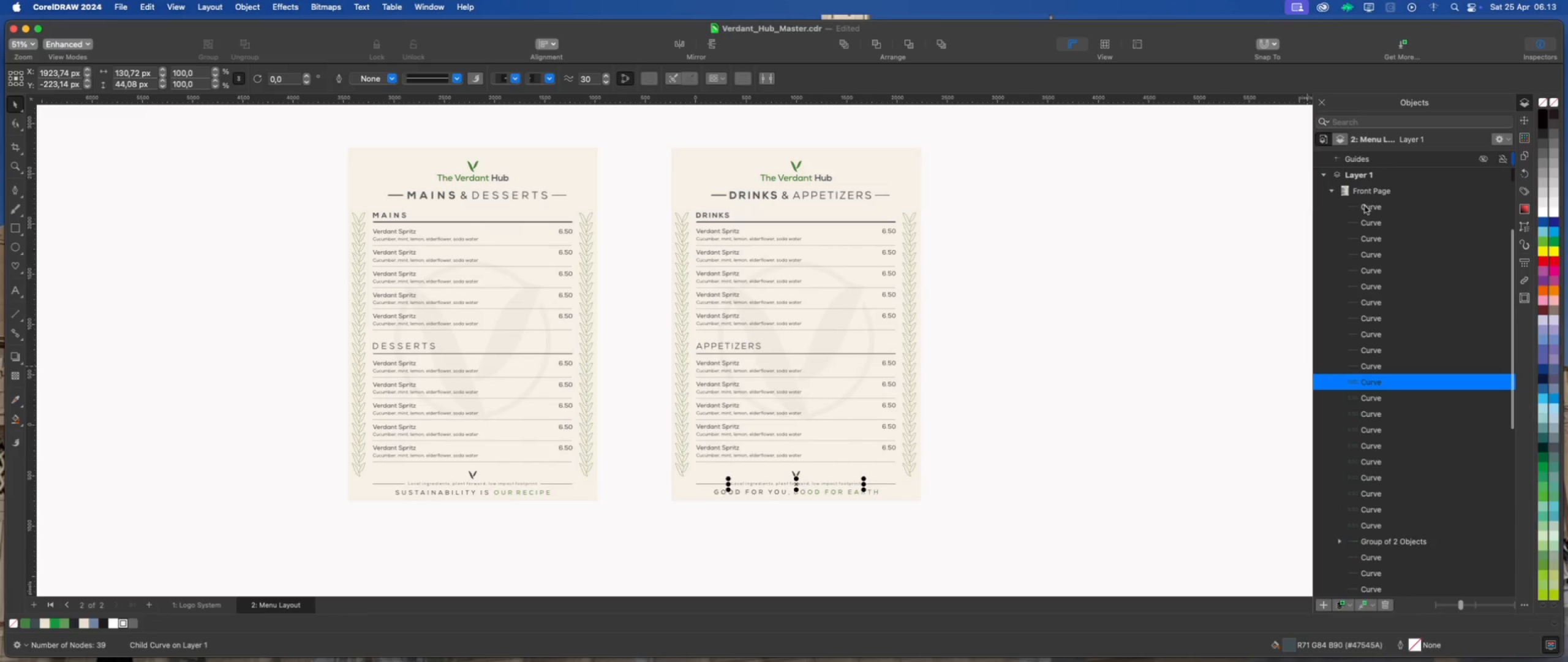 
left_click([1365, 205])
 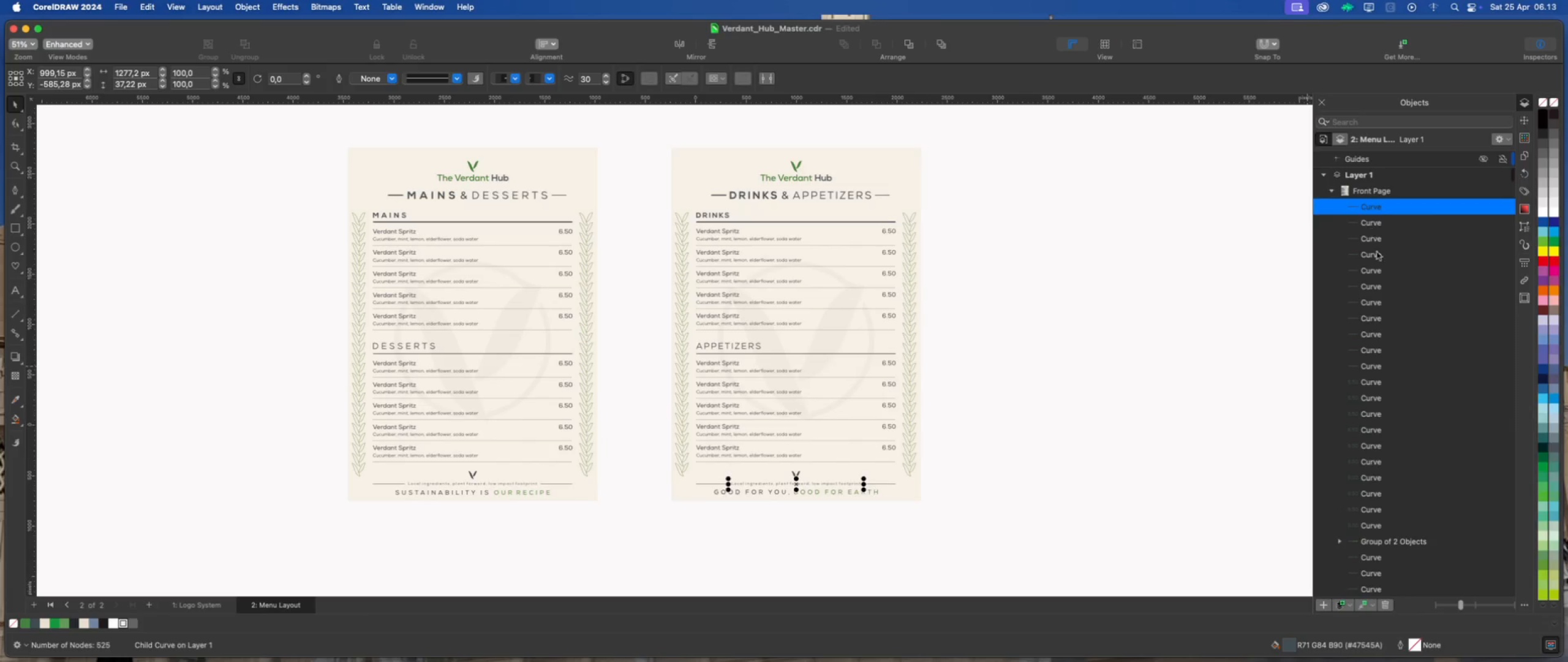 
scroll: coordinate [1389, 343], scroll_direction: down, amount: 10.0
 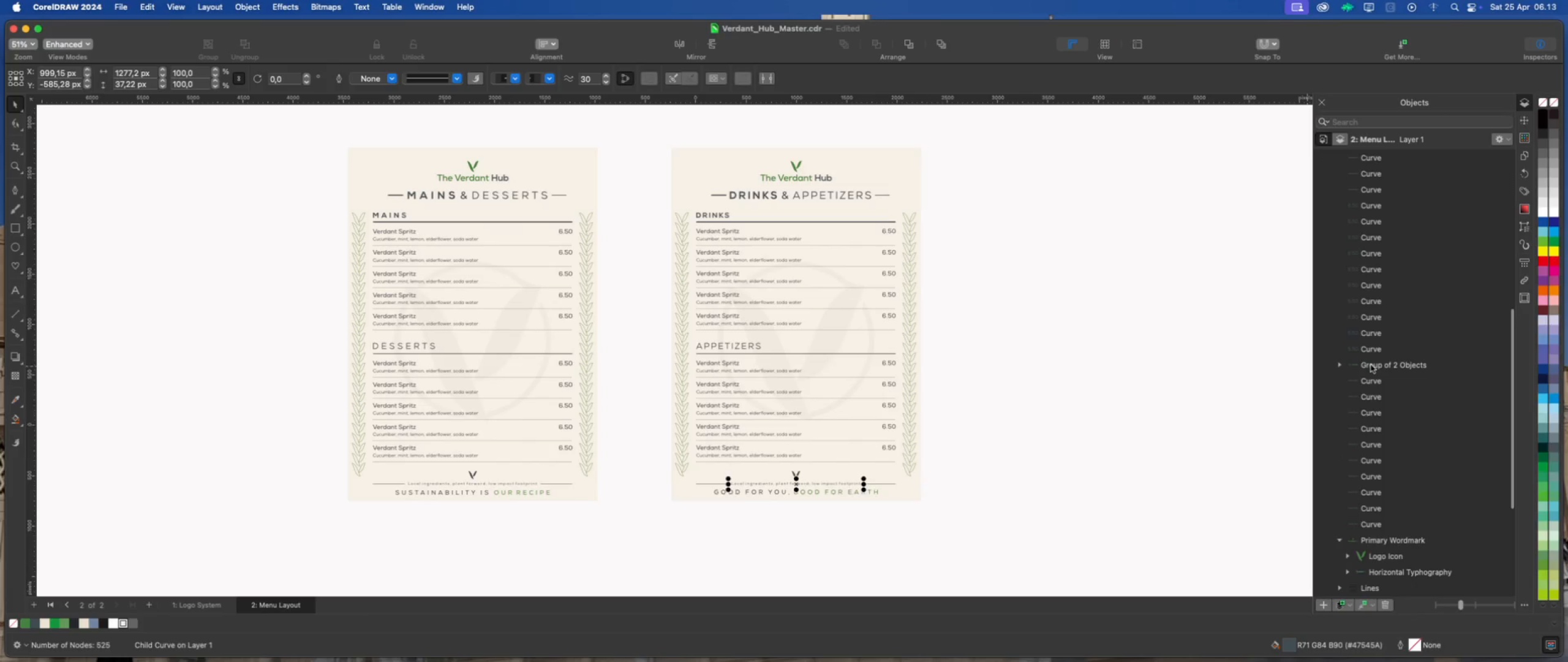 
left_click([1371, 365])
 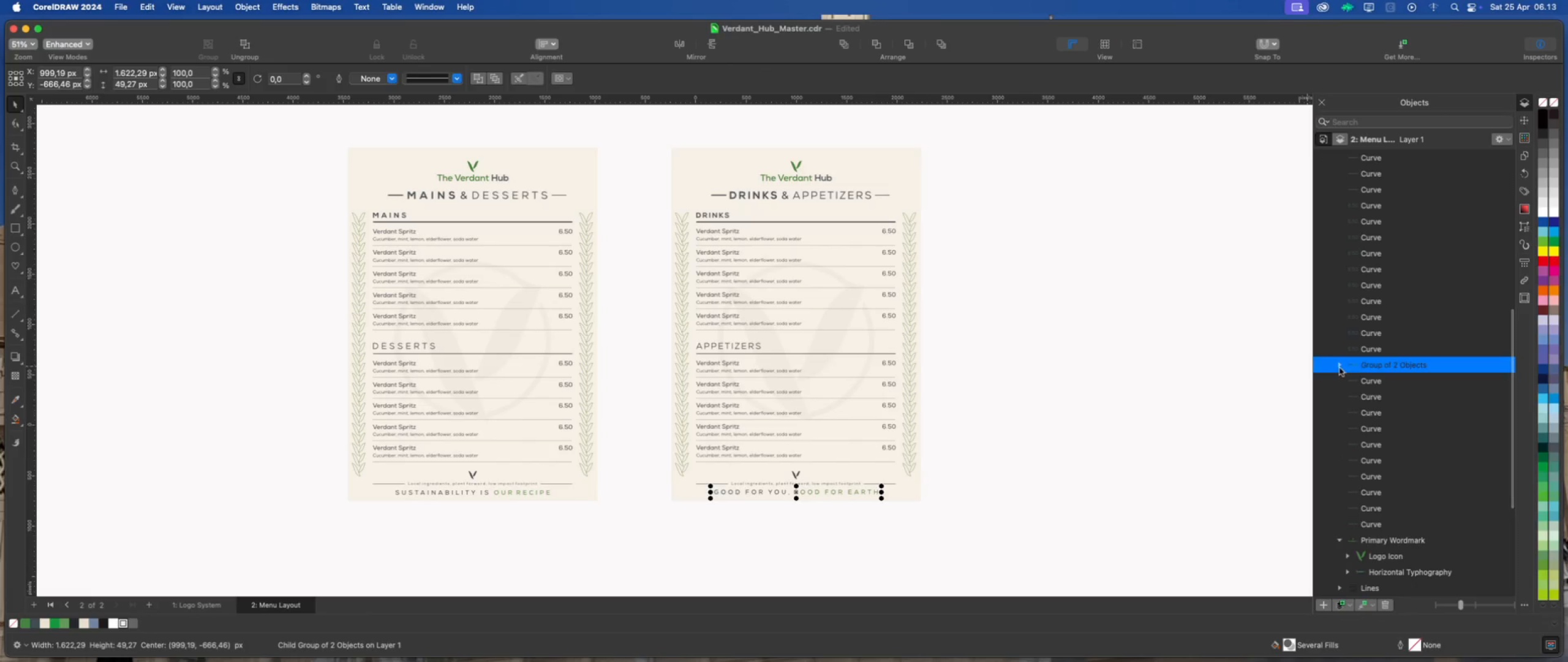 
mouse_move([1362, 379])
 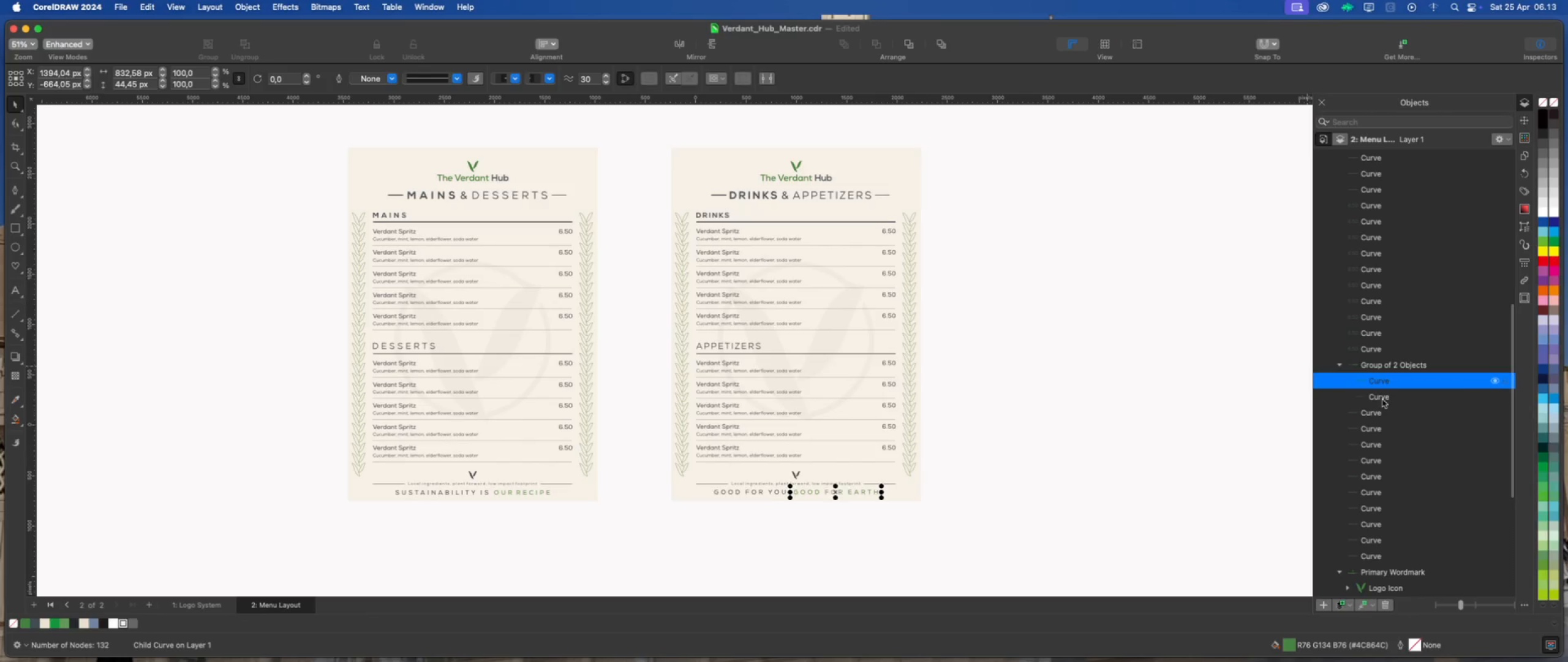 
left_click([1382, 400])
 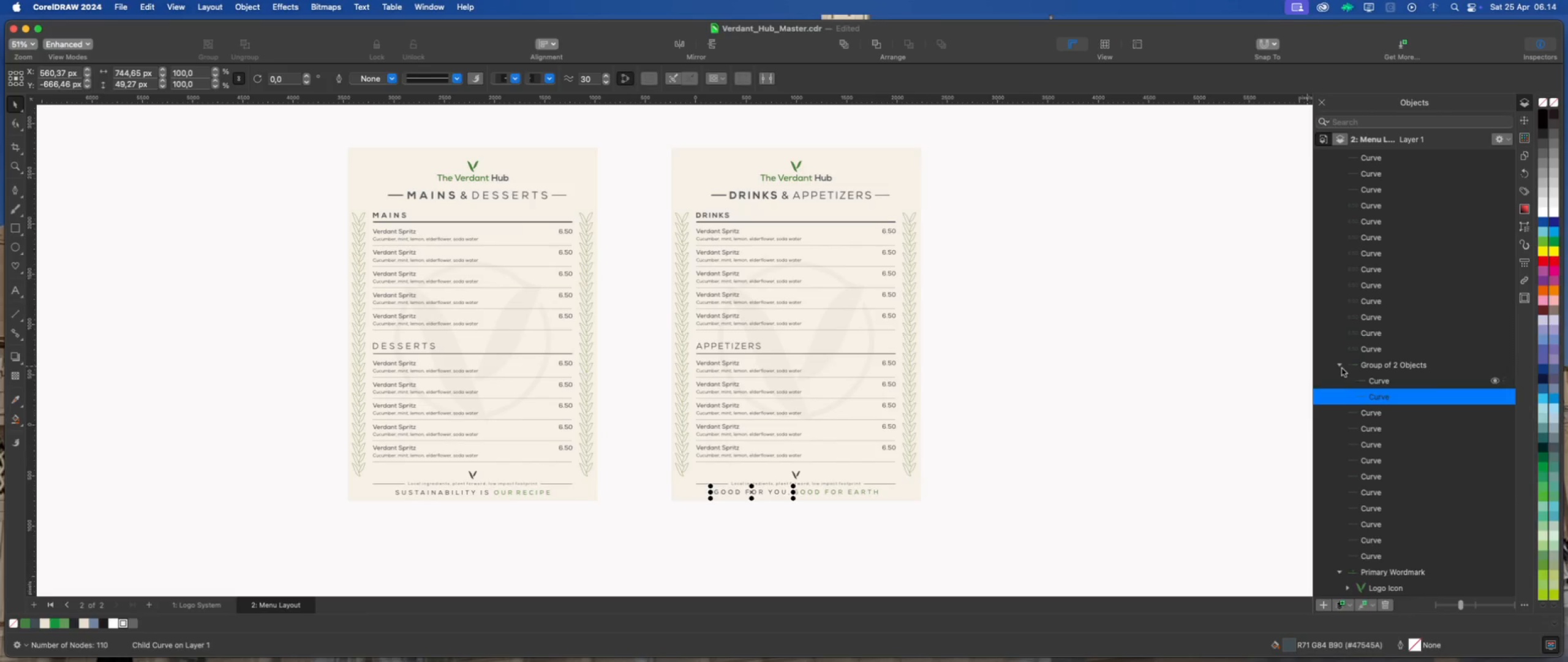 
left_click([1342, 368])
 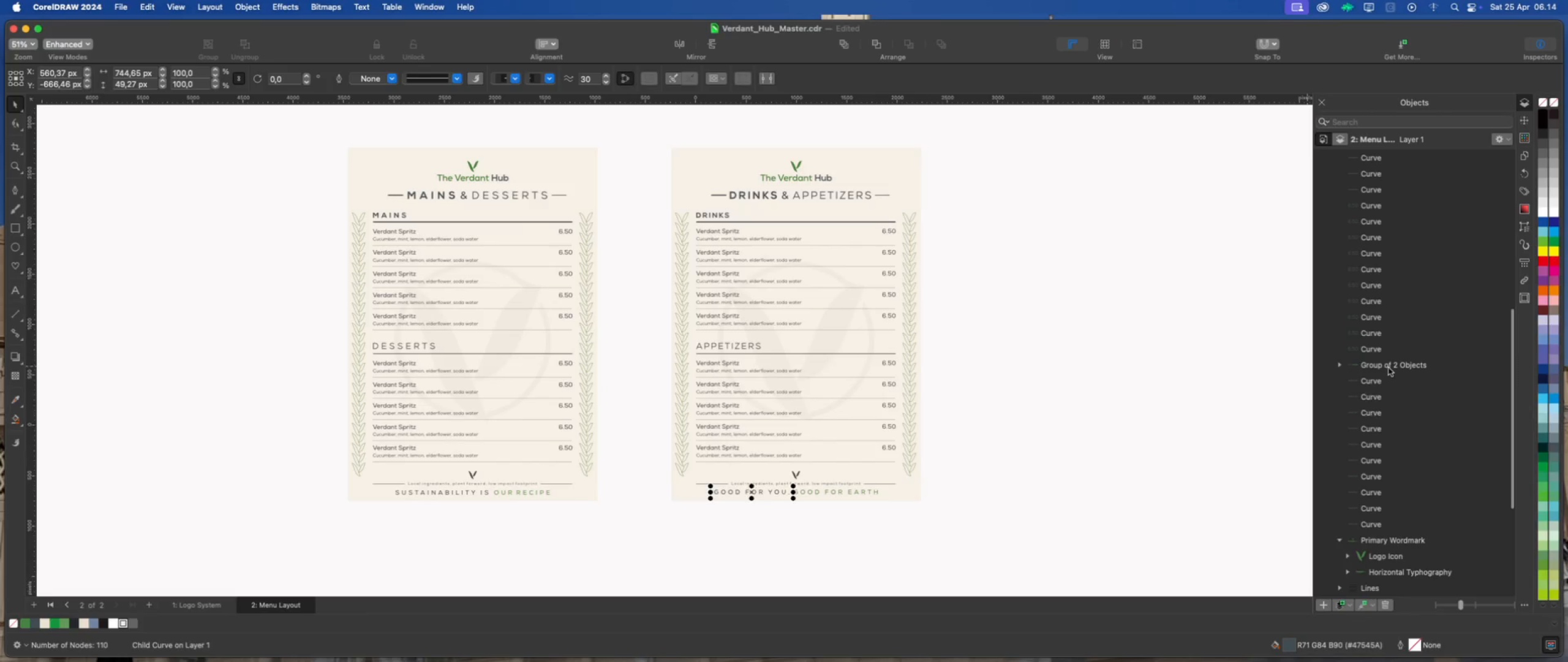 
left_click([1389, 368])
 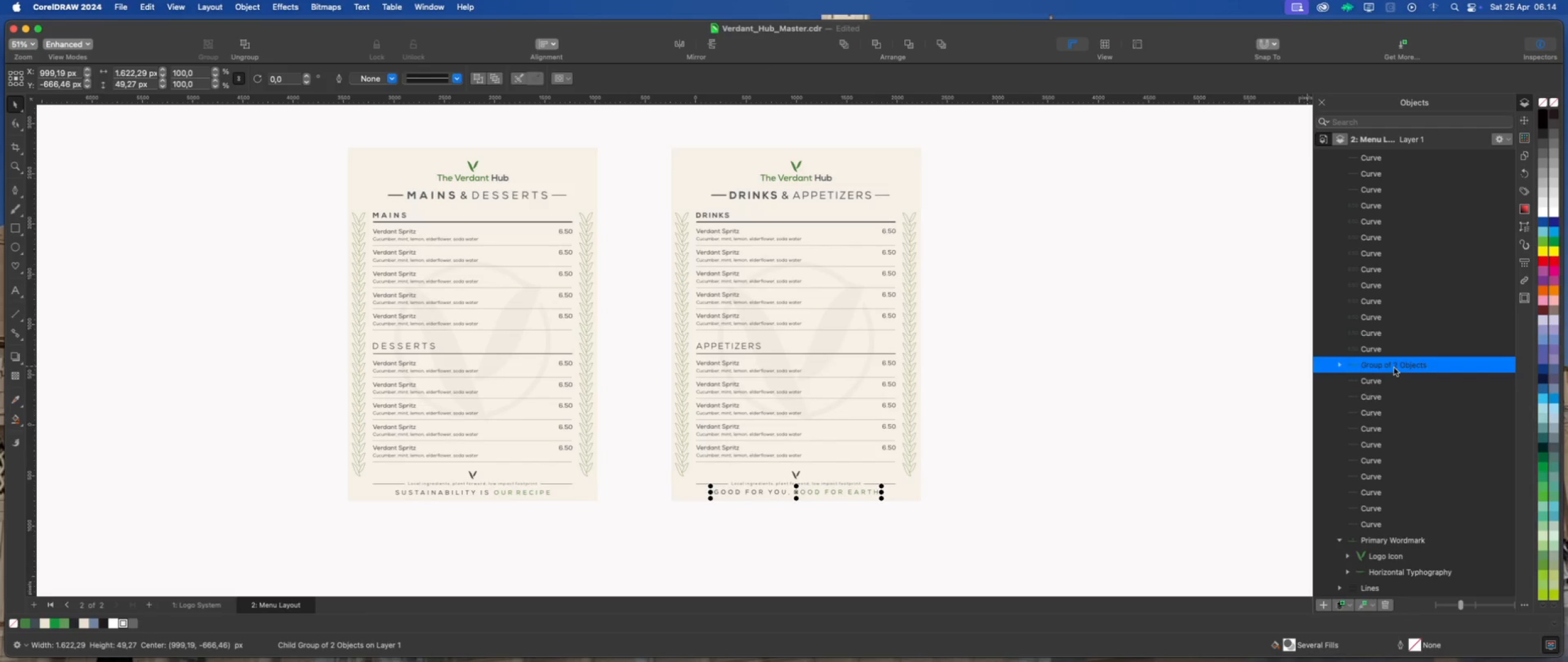 
wait(5.71)
 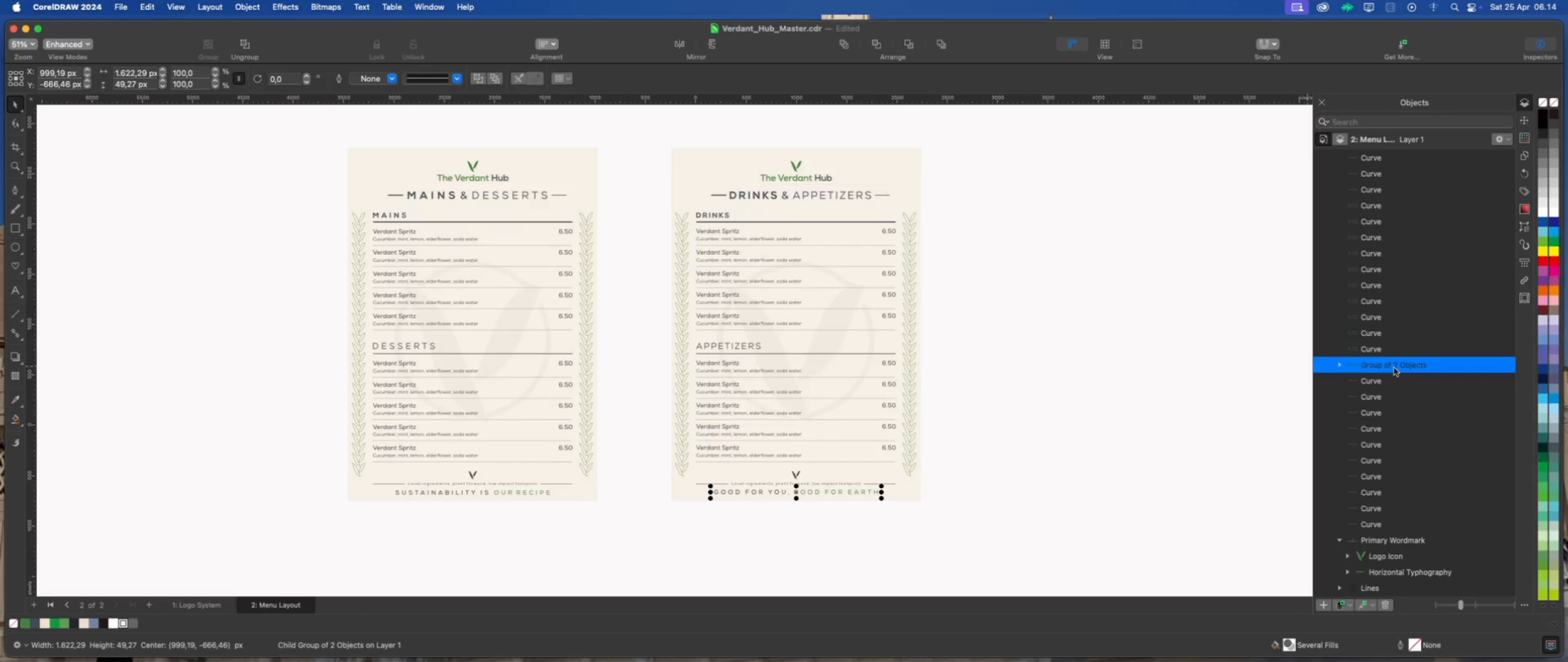 
mouse_move([889, 490])
 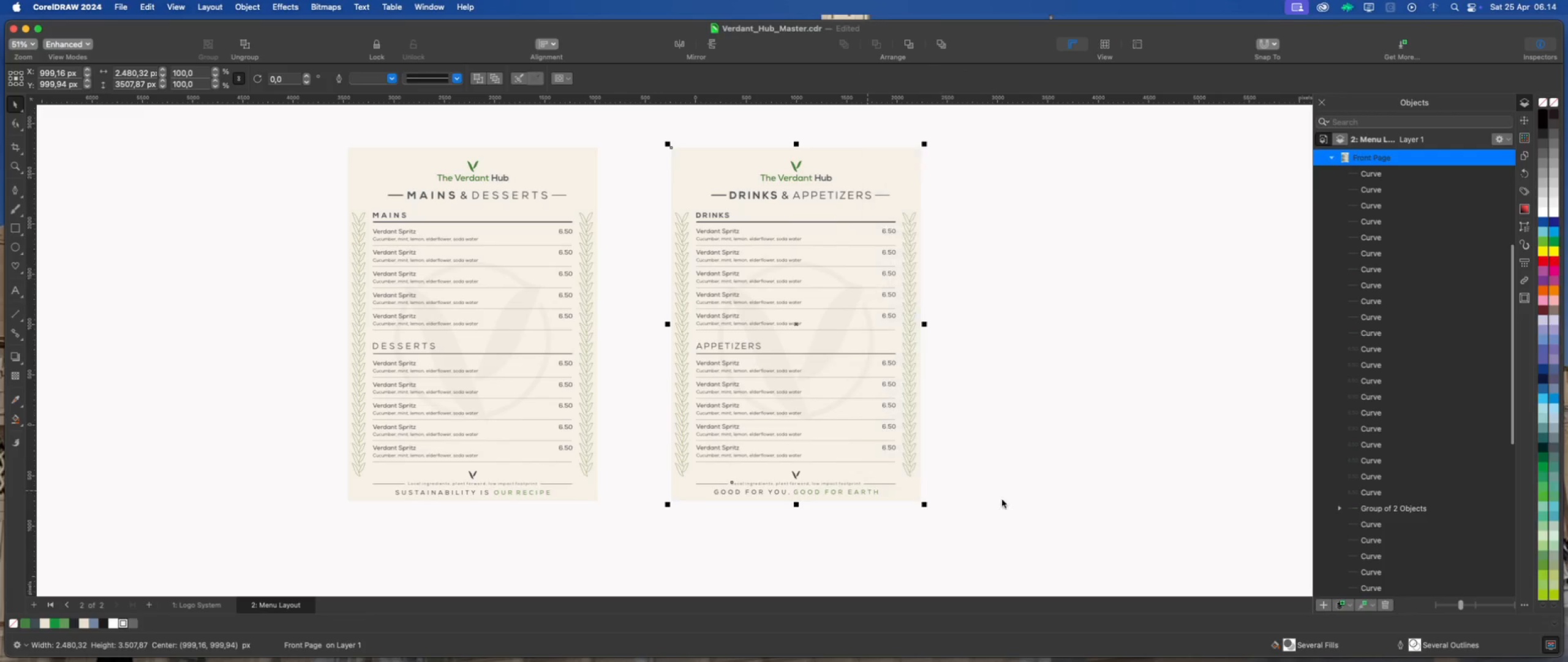 
left_click([1074, 485])
 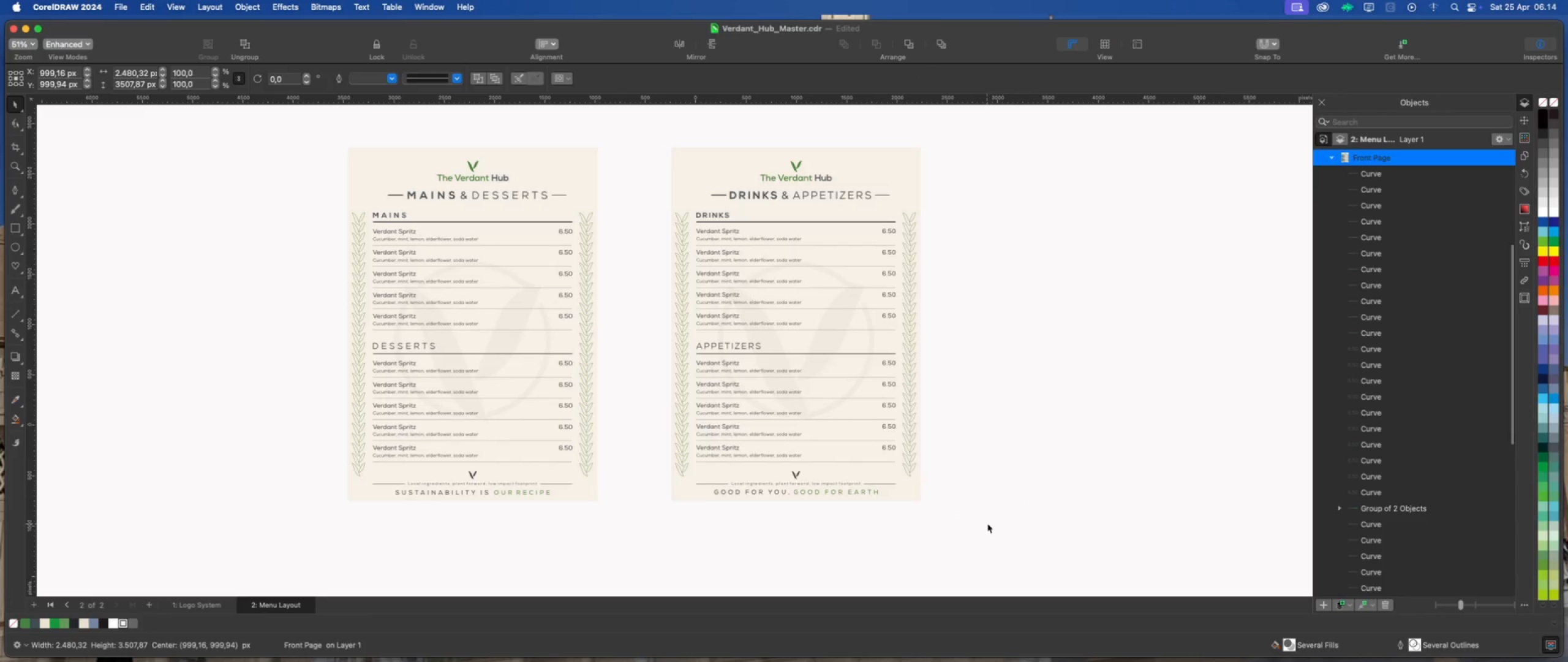 
left_click([987, 523])
 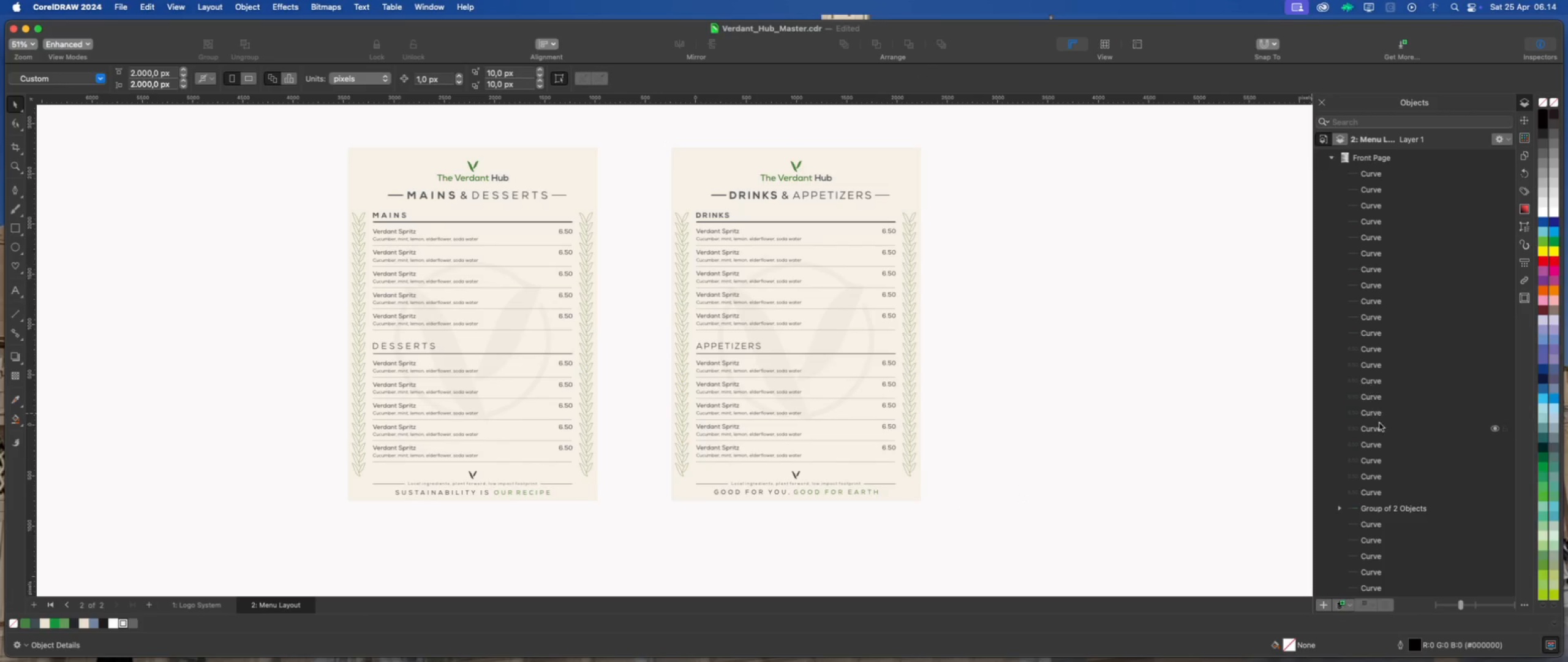 
scroll: coordinate [1379, 426], scroll_direction: down, amount: 10.0
 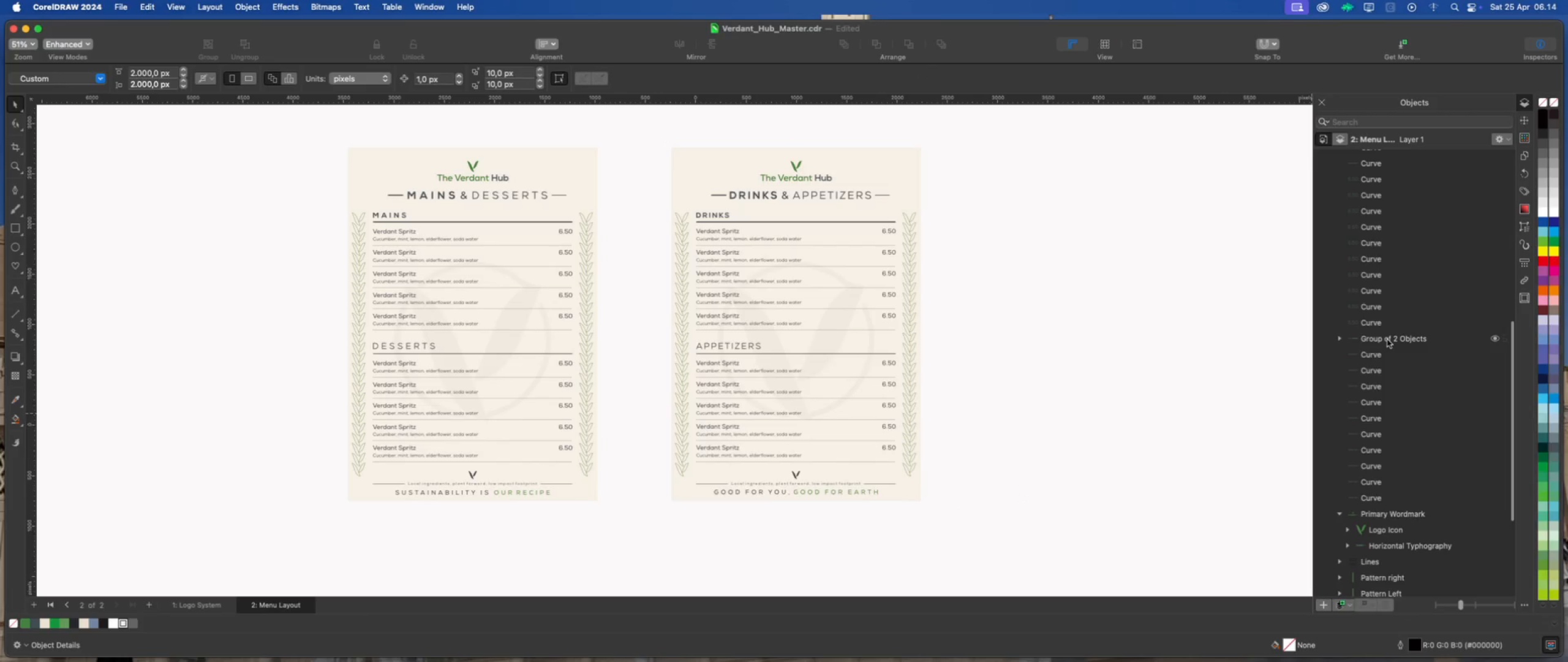 
left_click([1387, 340])
 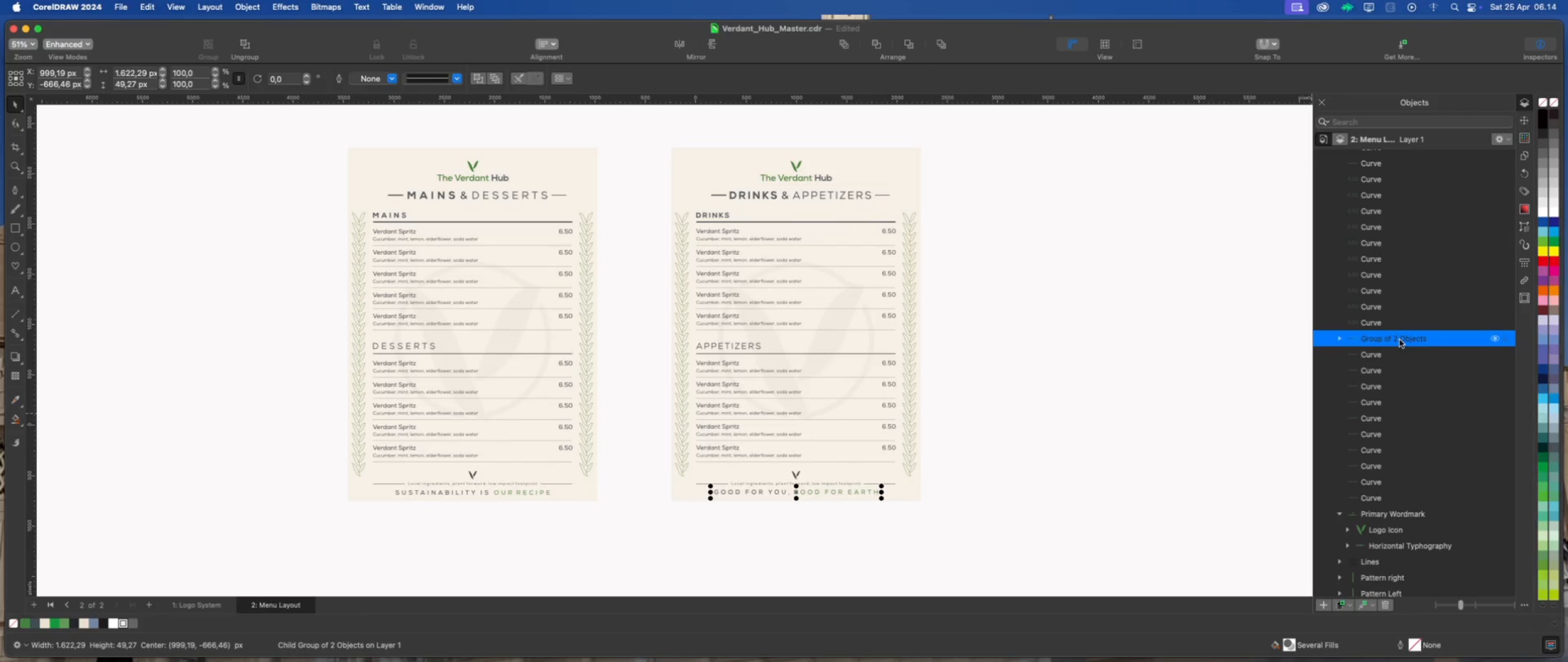 
right_click([1400, 340])
 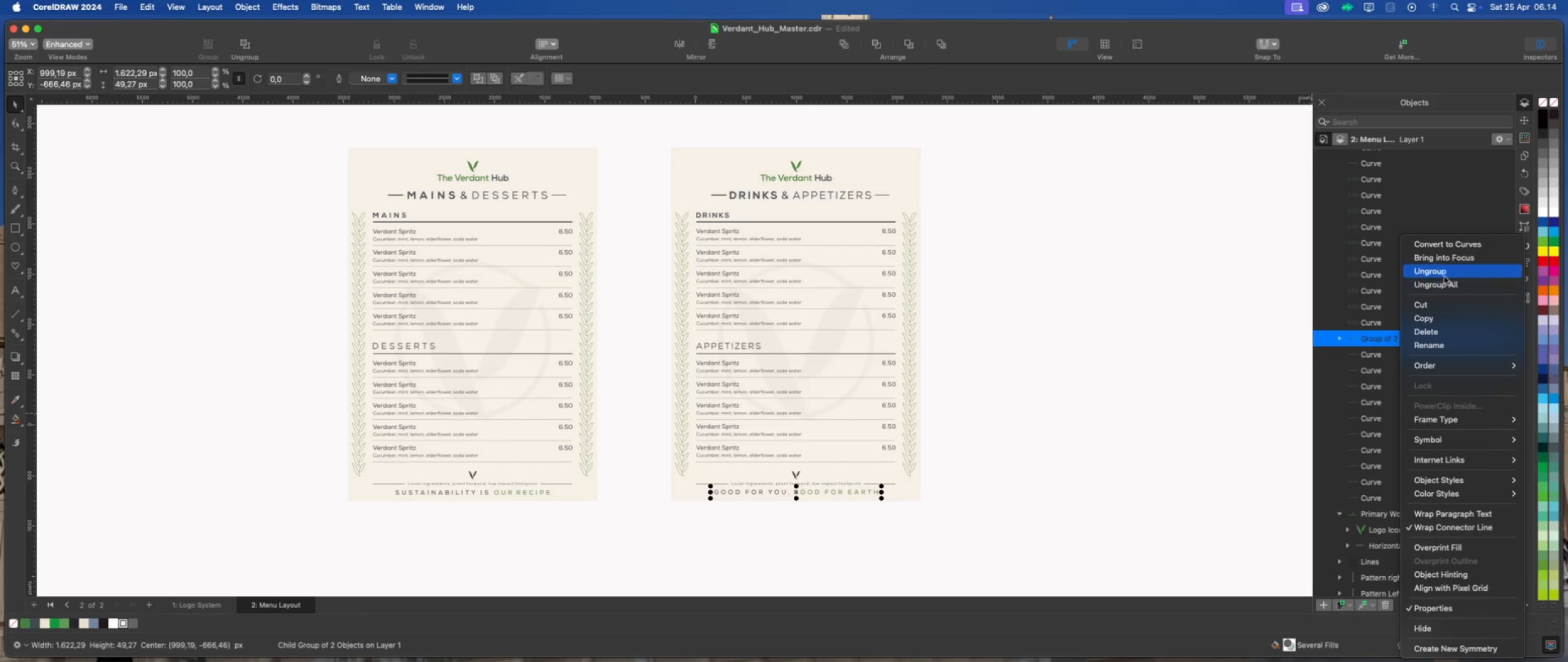 
left_click([1444, 272])
 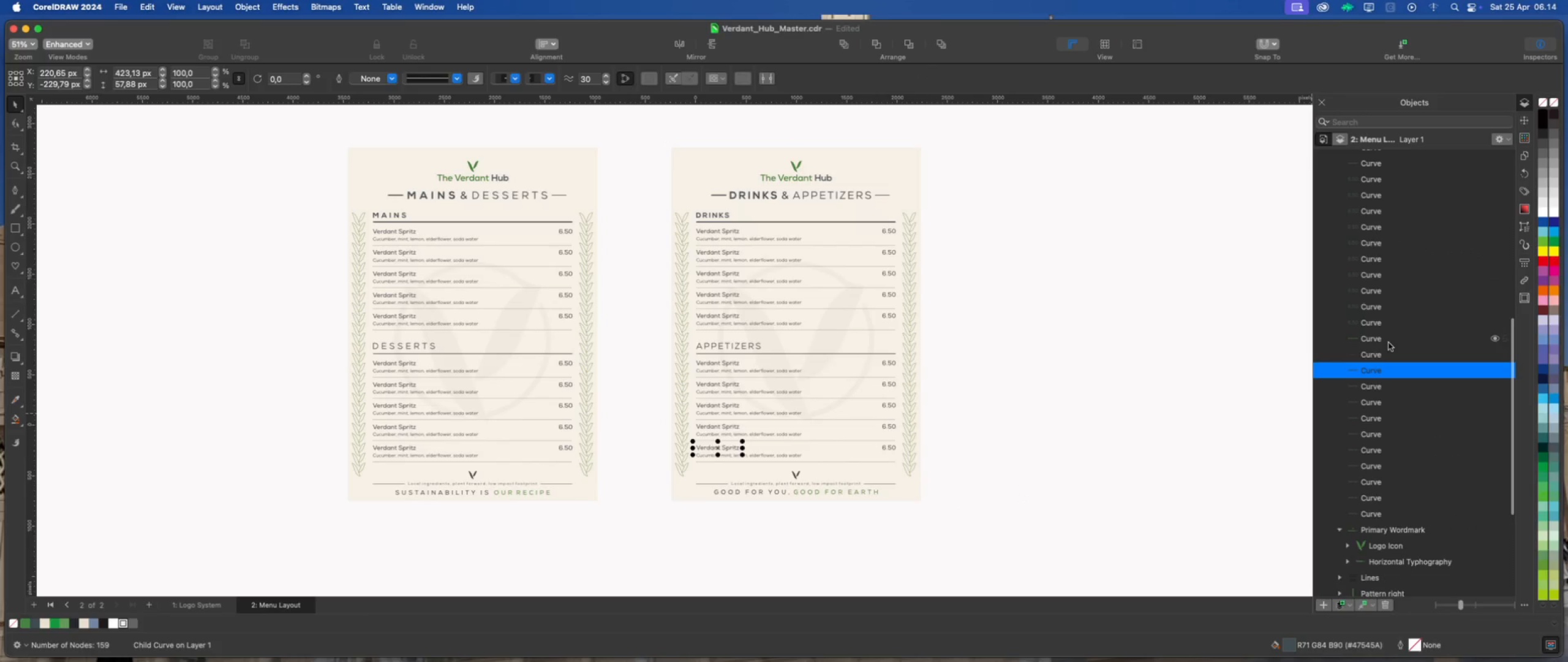 
left_click([1387, 341])
 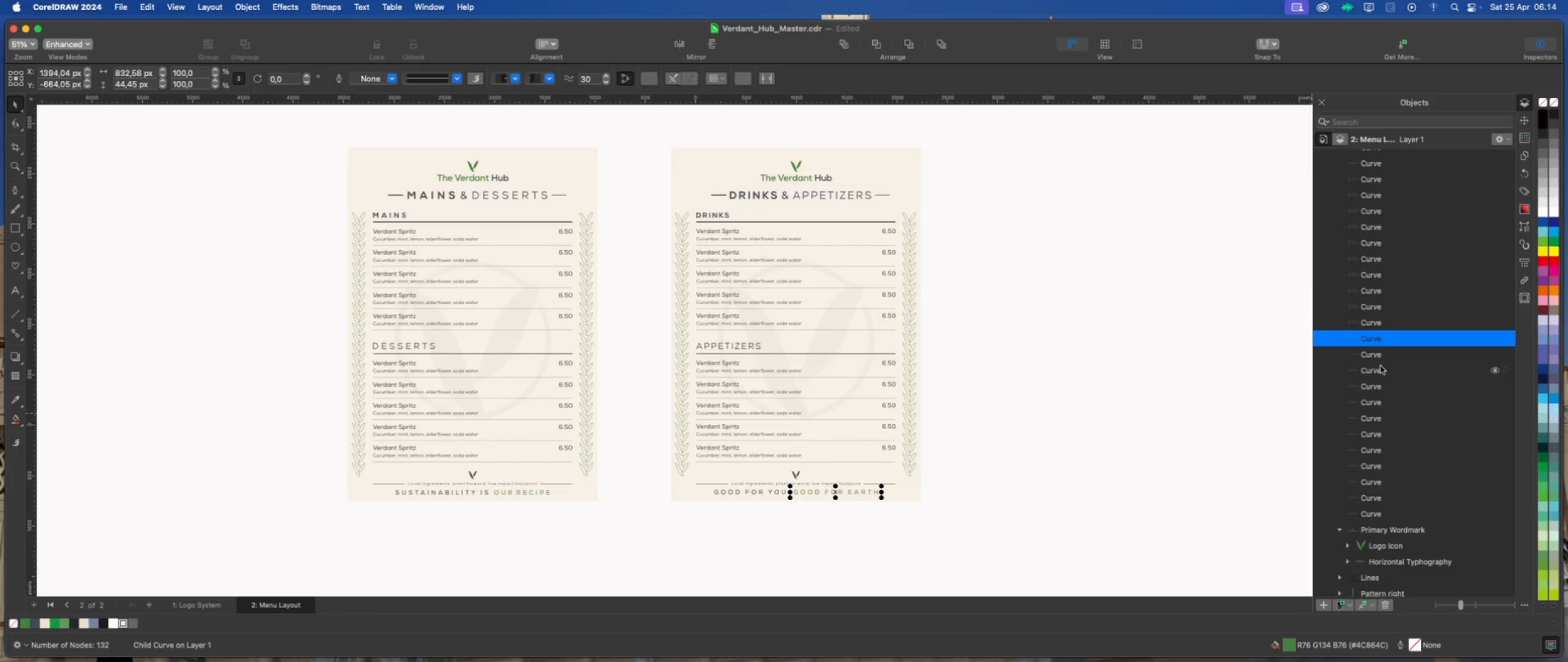 
scroll: coordinate [1380, 367], scroll_direction: down, amount: 2.0
 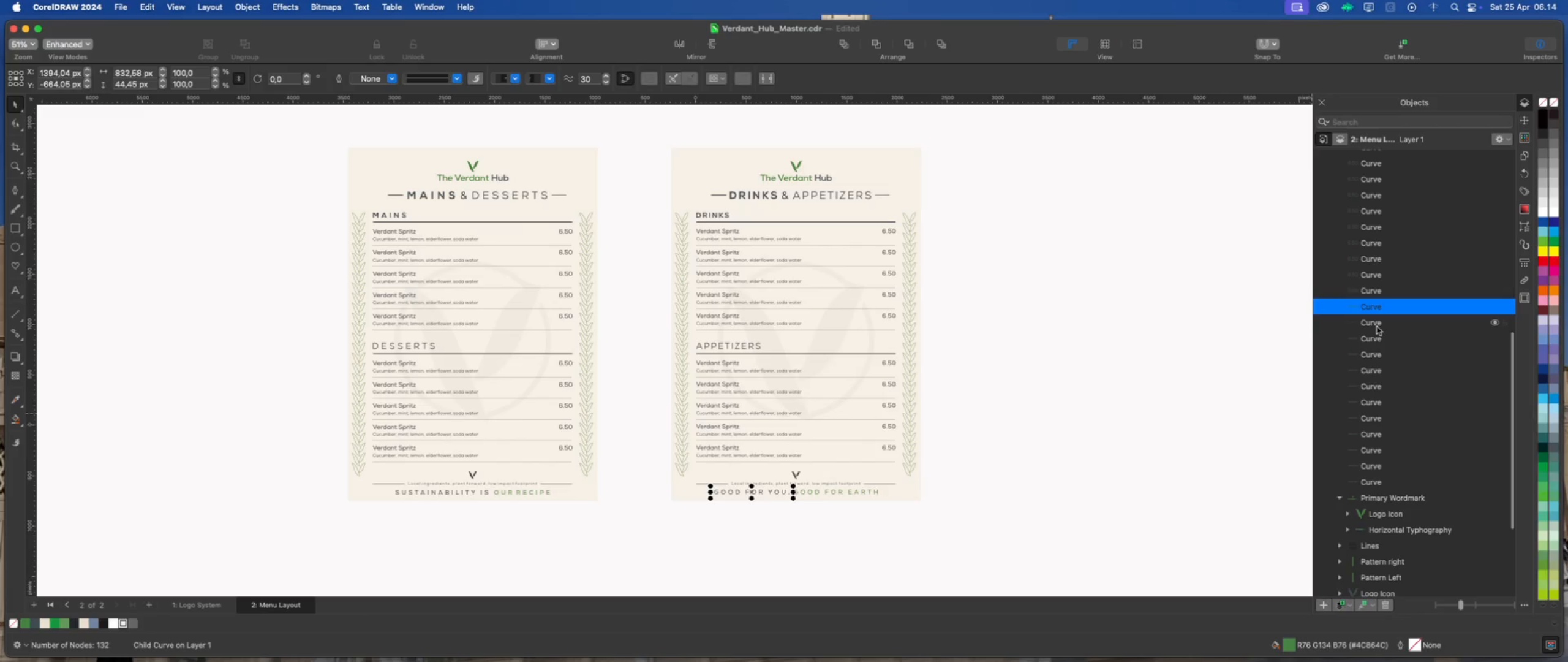 
left_click([1377, 327])
 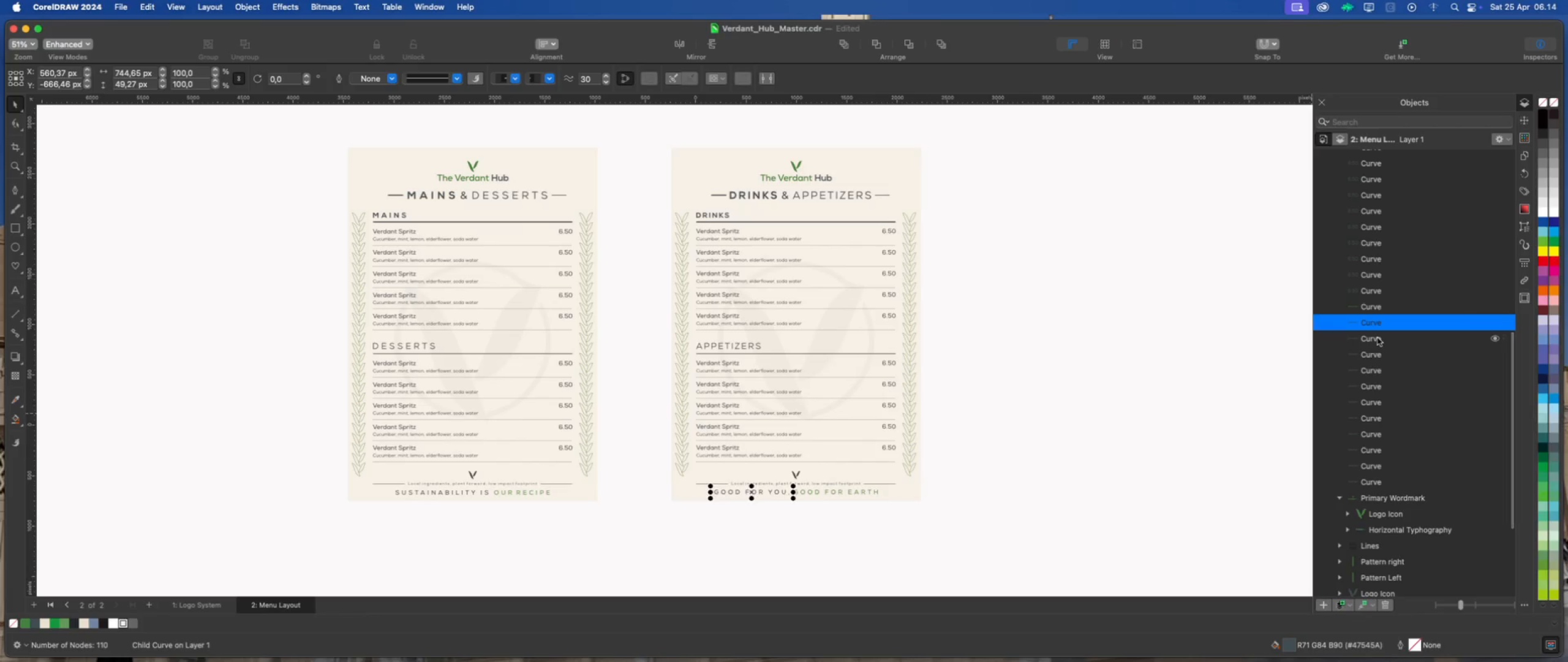 
left_click([1378, 338])
 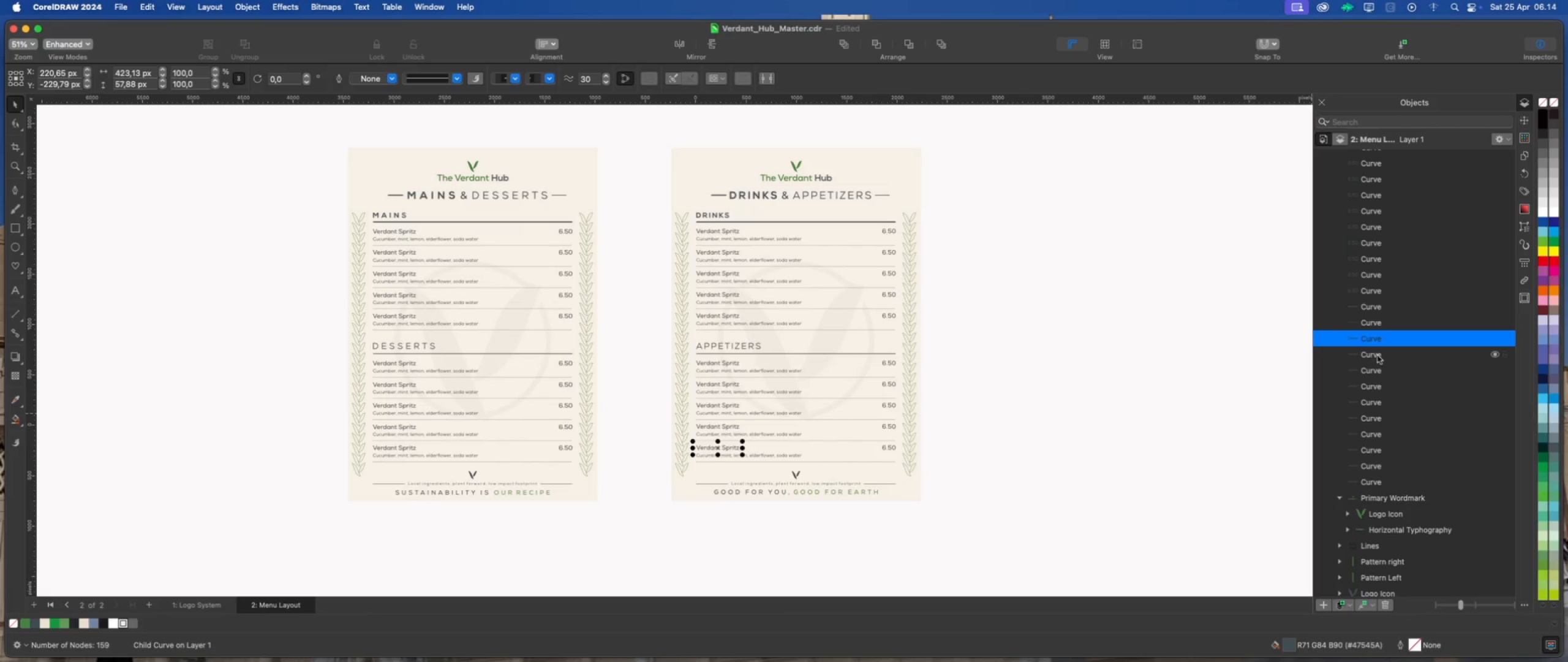 
left_click([1378, 356])
 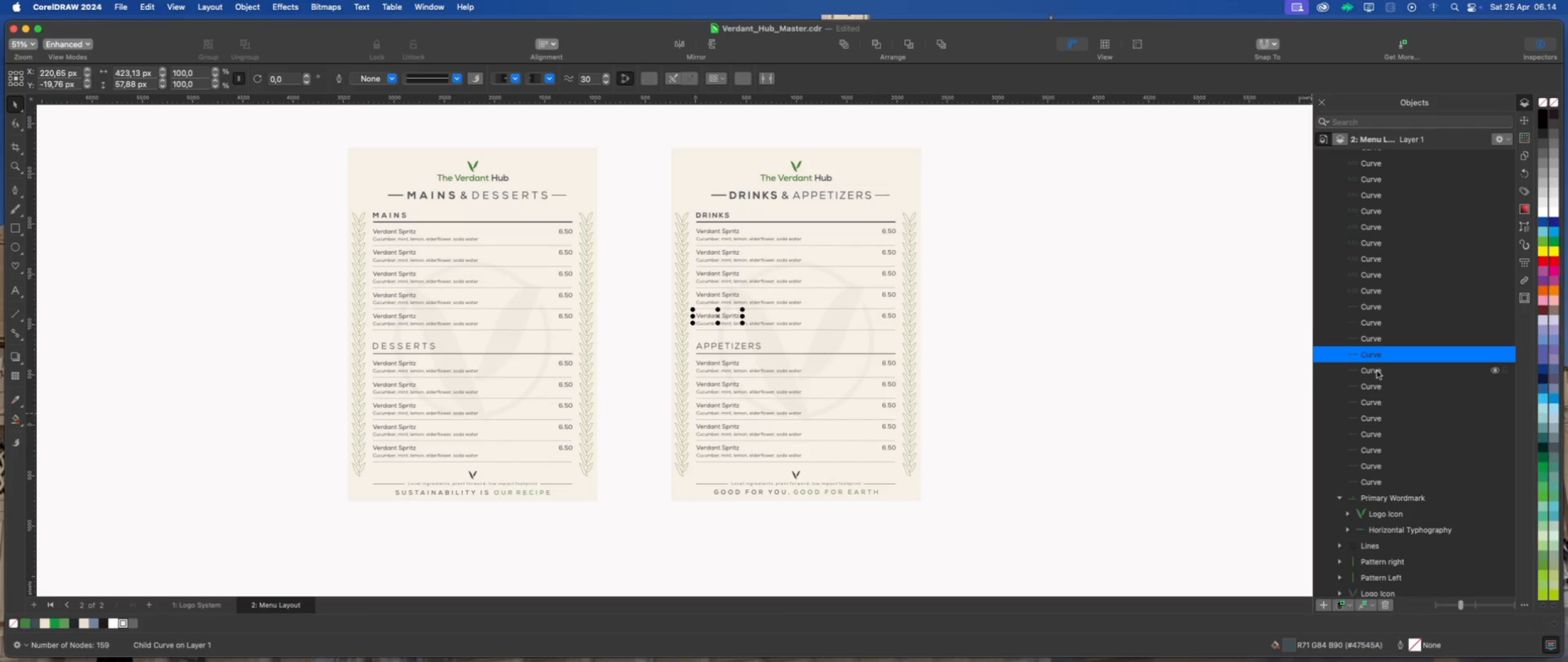 
left_click([1377, 371])
 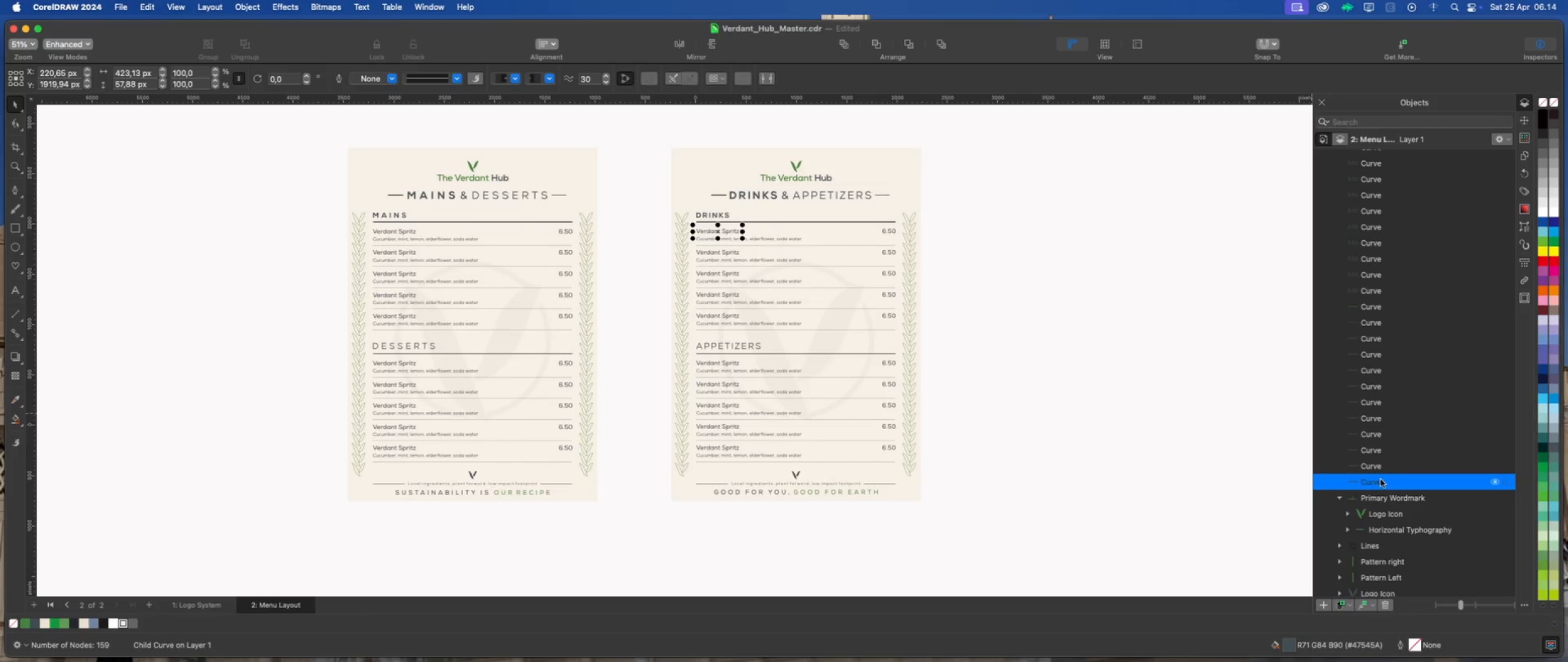 
scroll: coordinate [1384, 468], scroll_direction: down, amount: 2.0
 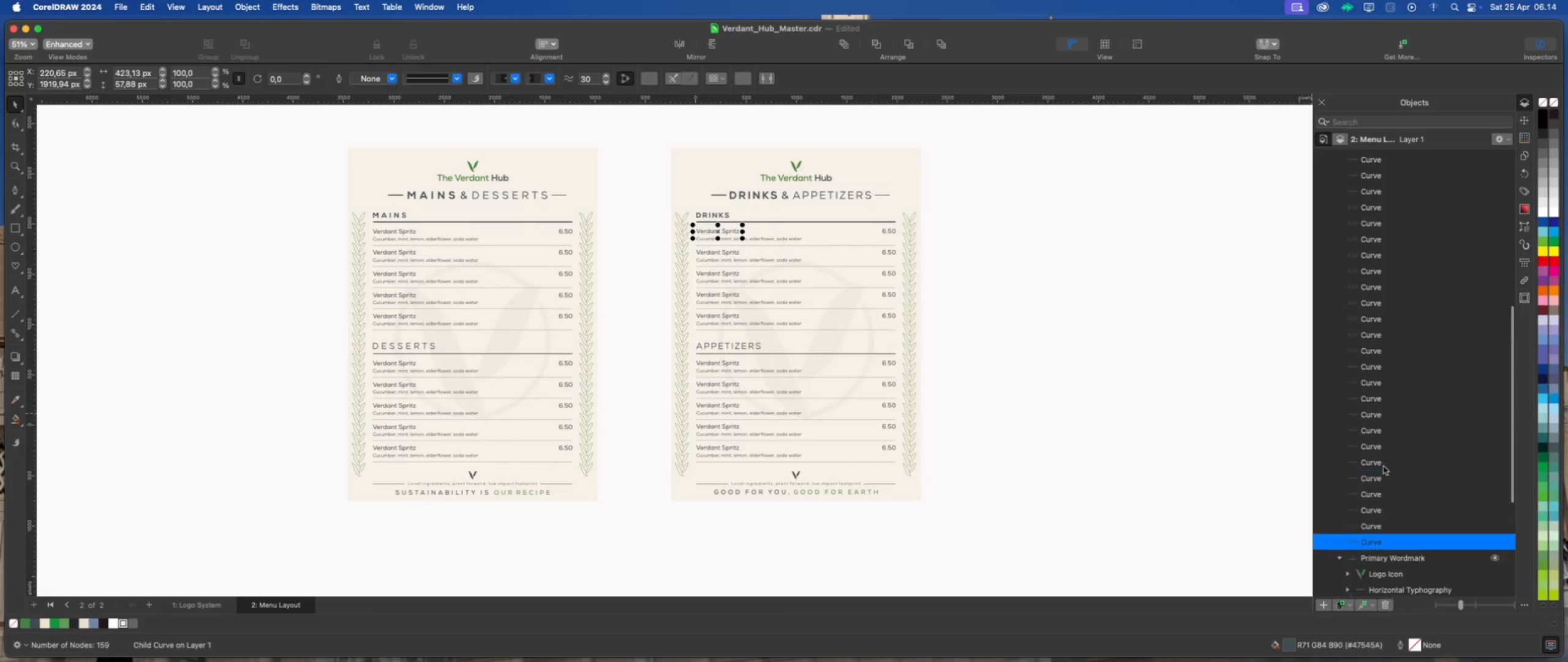 
scroll: coordinate [1382, 457], scroll_direction: up, amount: 25.0
 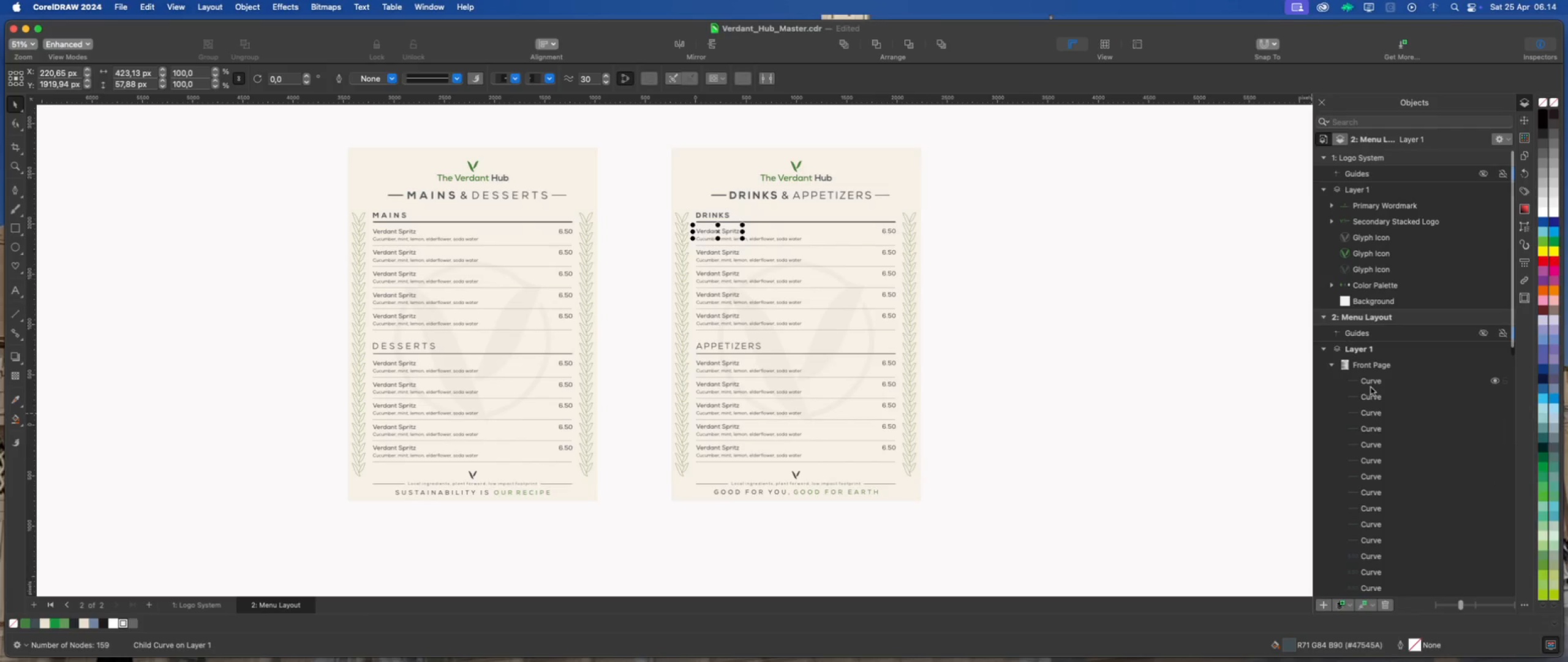 
hold_key(key=ShiftLeft, duration=1.0)
left_click([1371, 385])
 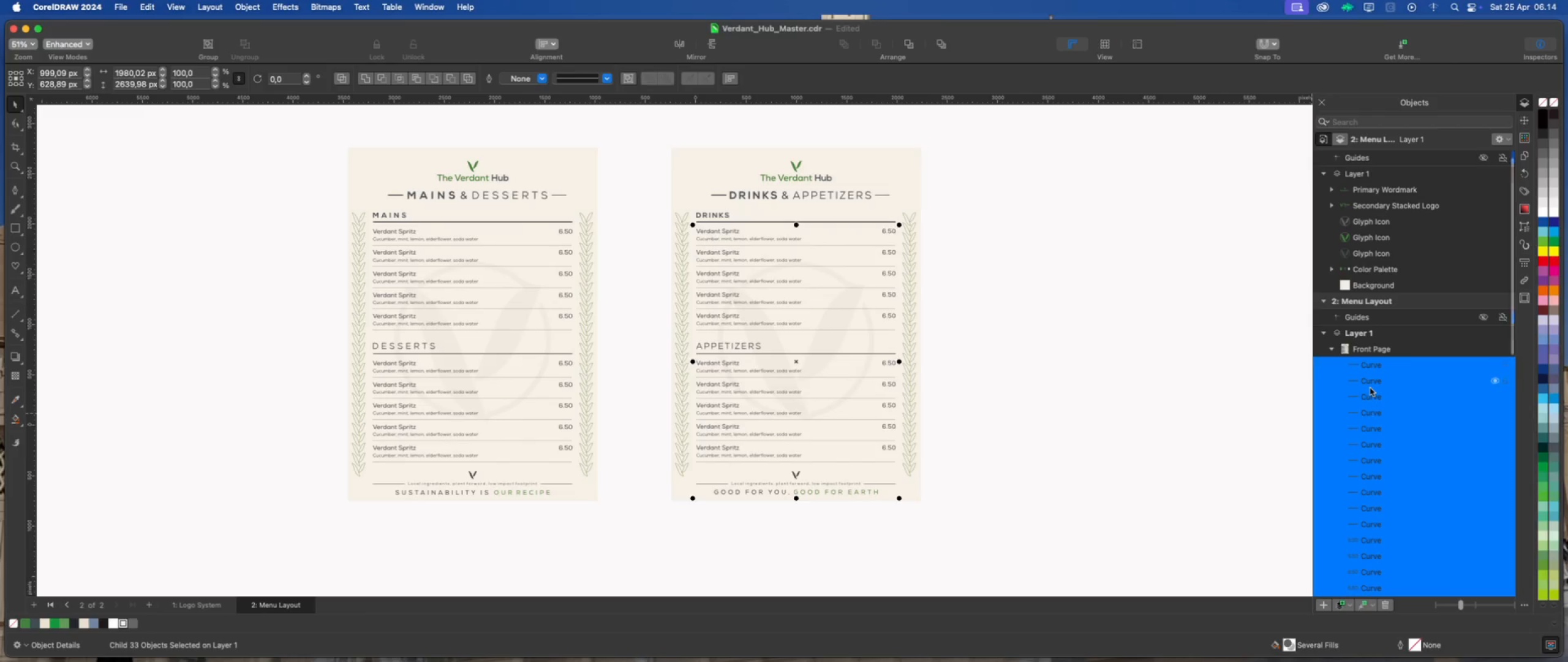 
scroll: coordinate [1370, 388], scroll_direction: down, amount: 2.0
 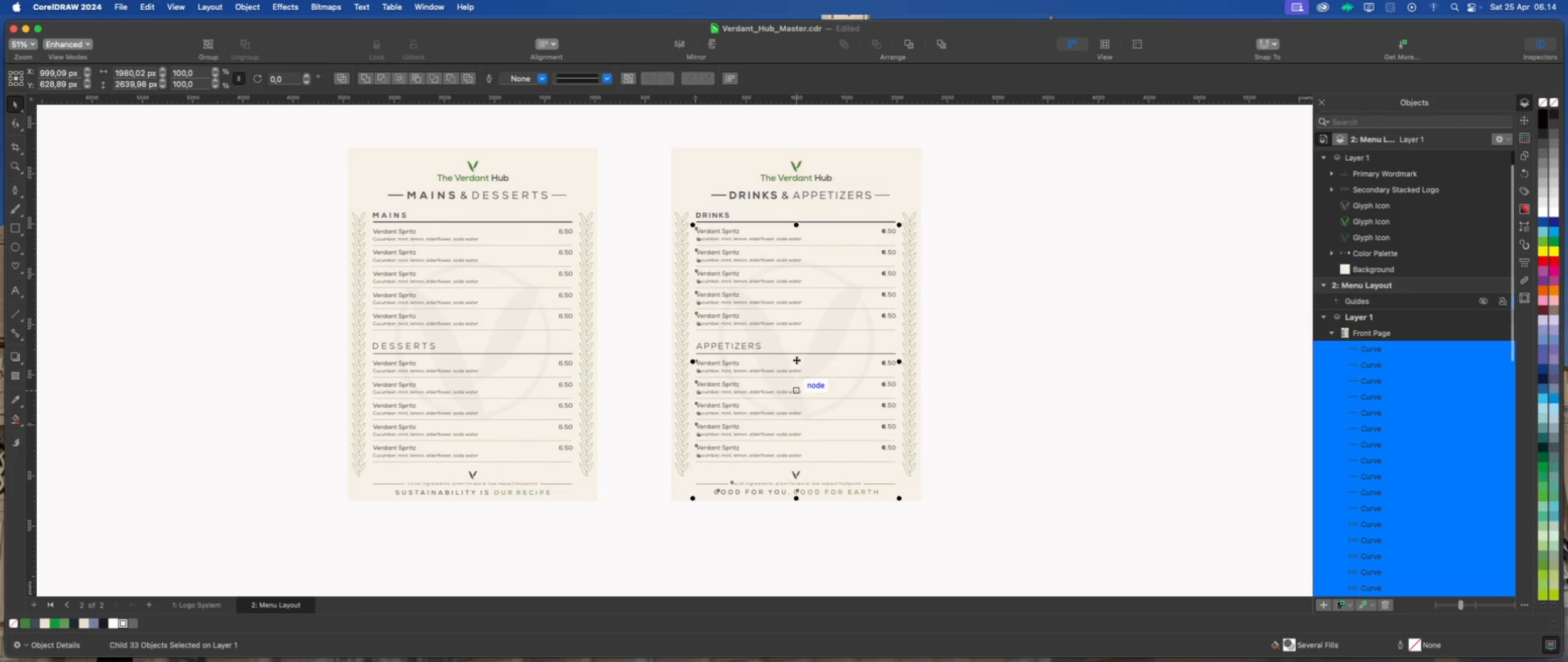 
left_click_drag(start_coordinate=[796, 360], to_coordinate=[1130, 369])
 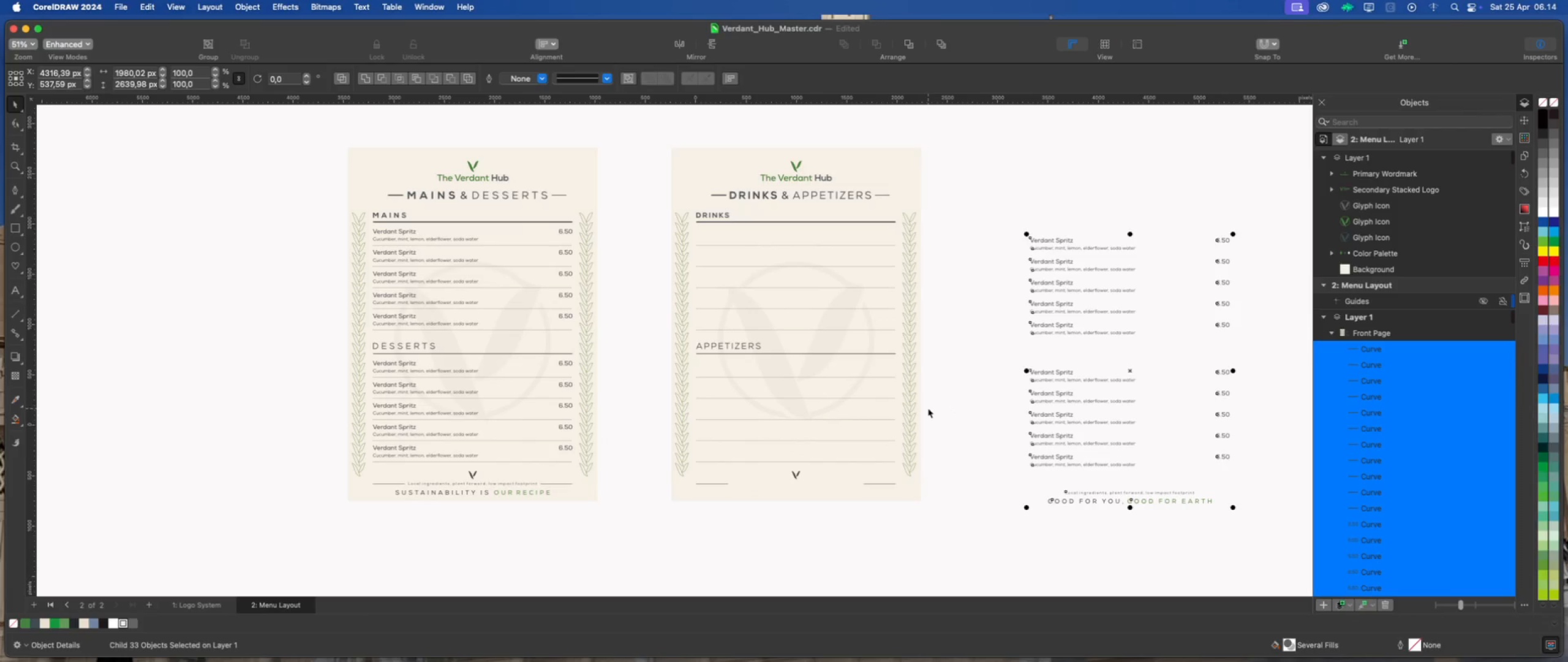 
hold_key(key=CommandLeft, duration=1.38)
 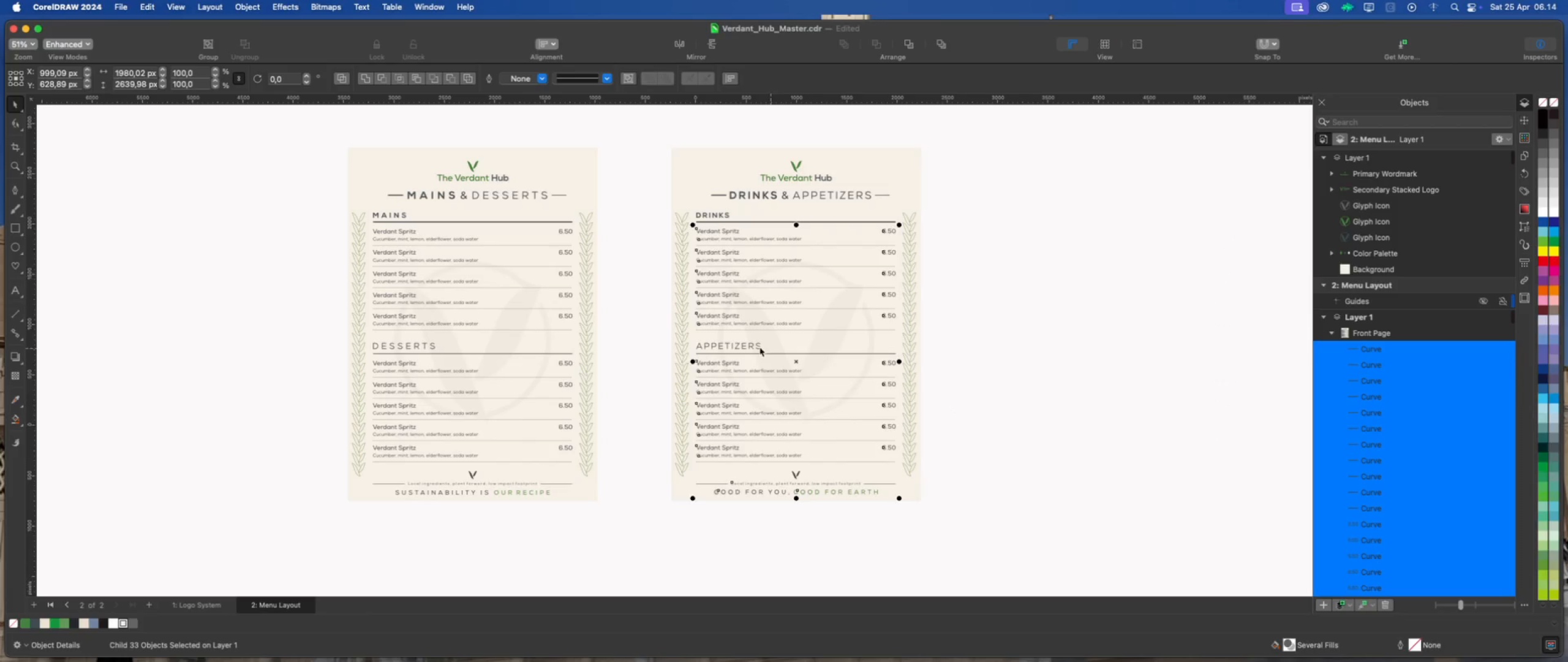 